 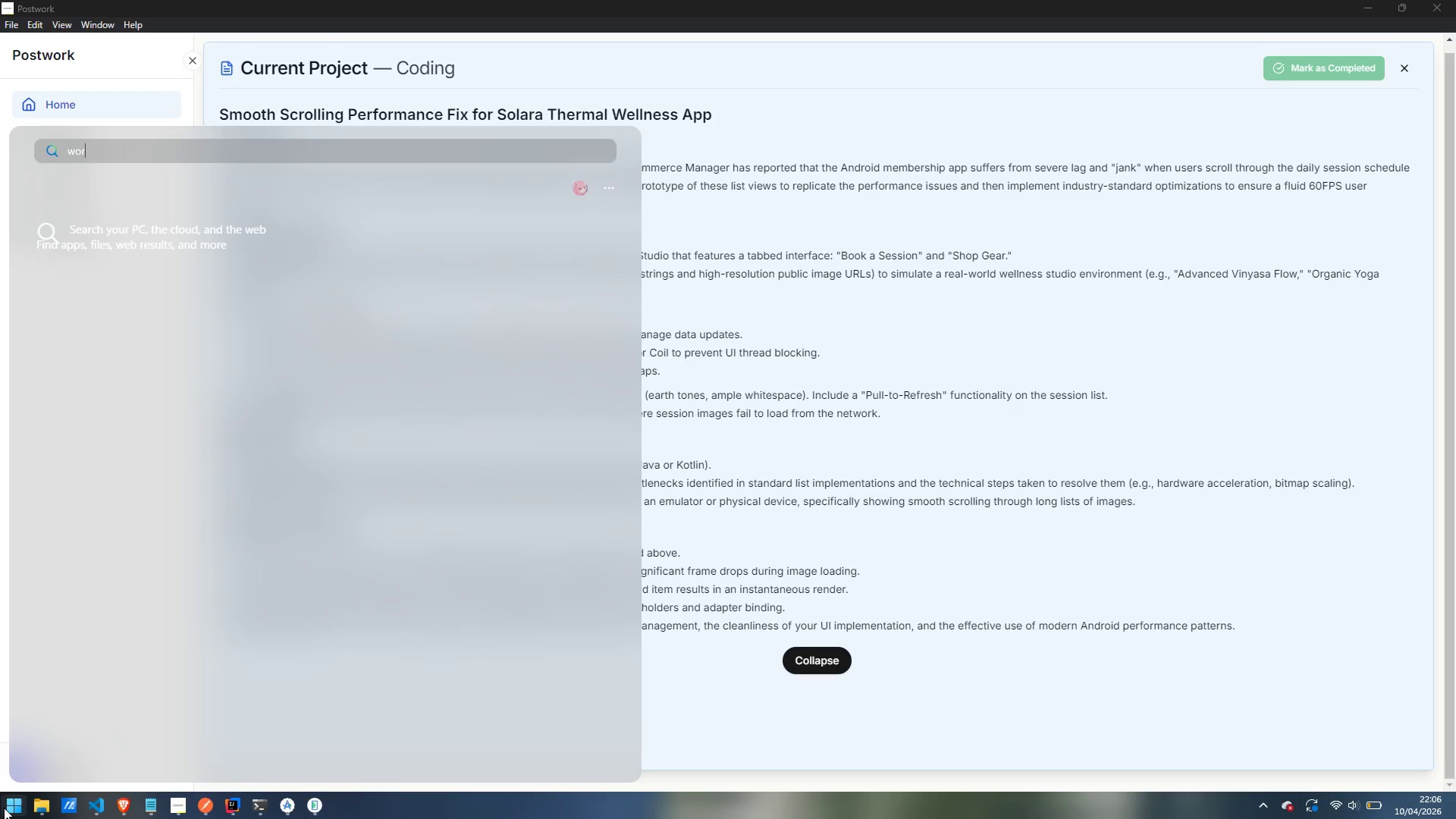 
key(Enter)
 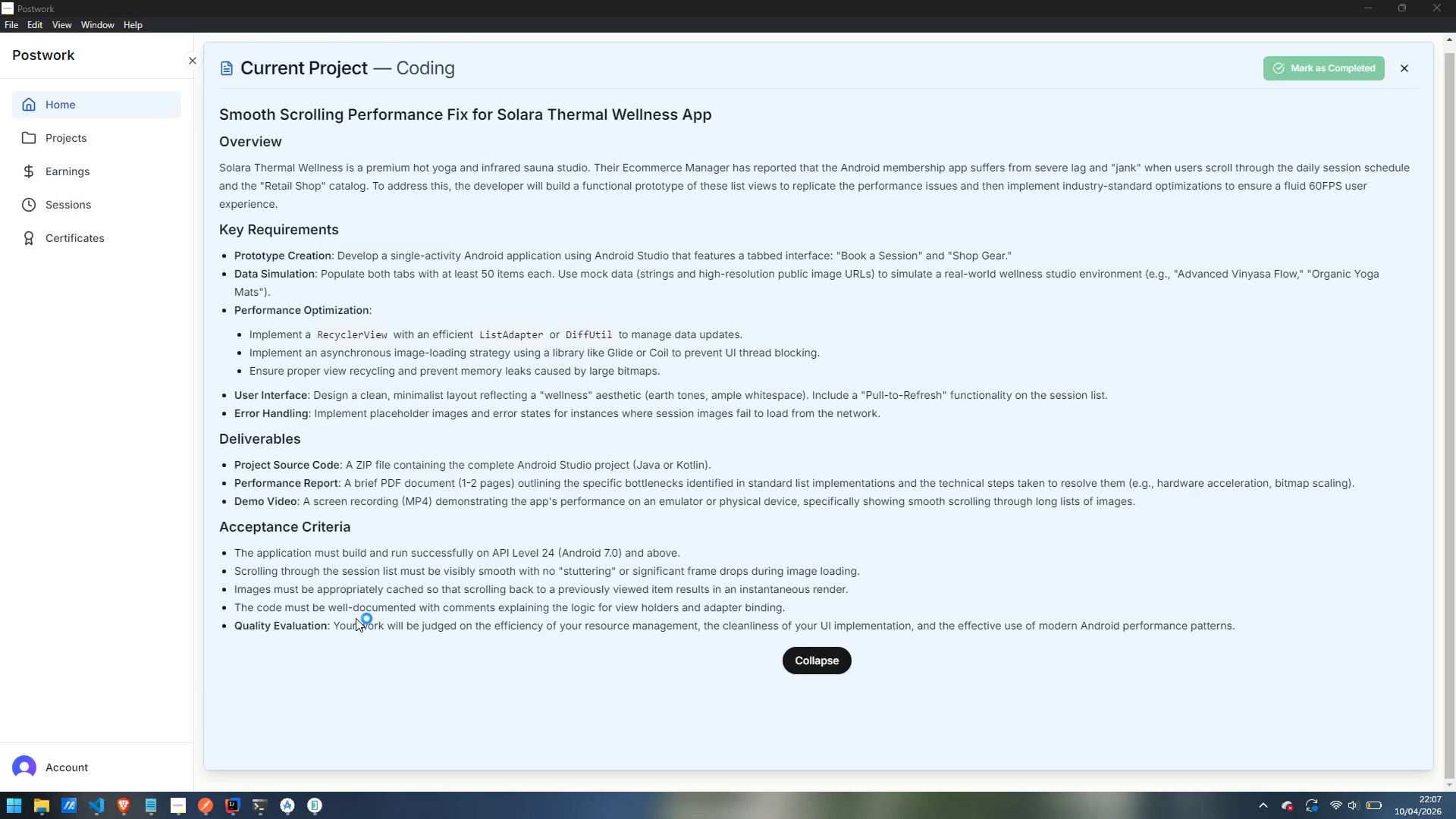 
mouse_move([463, 463])
 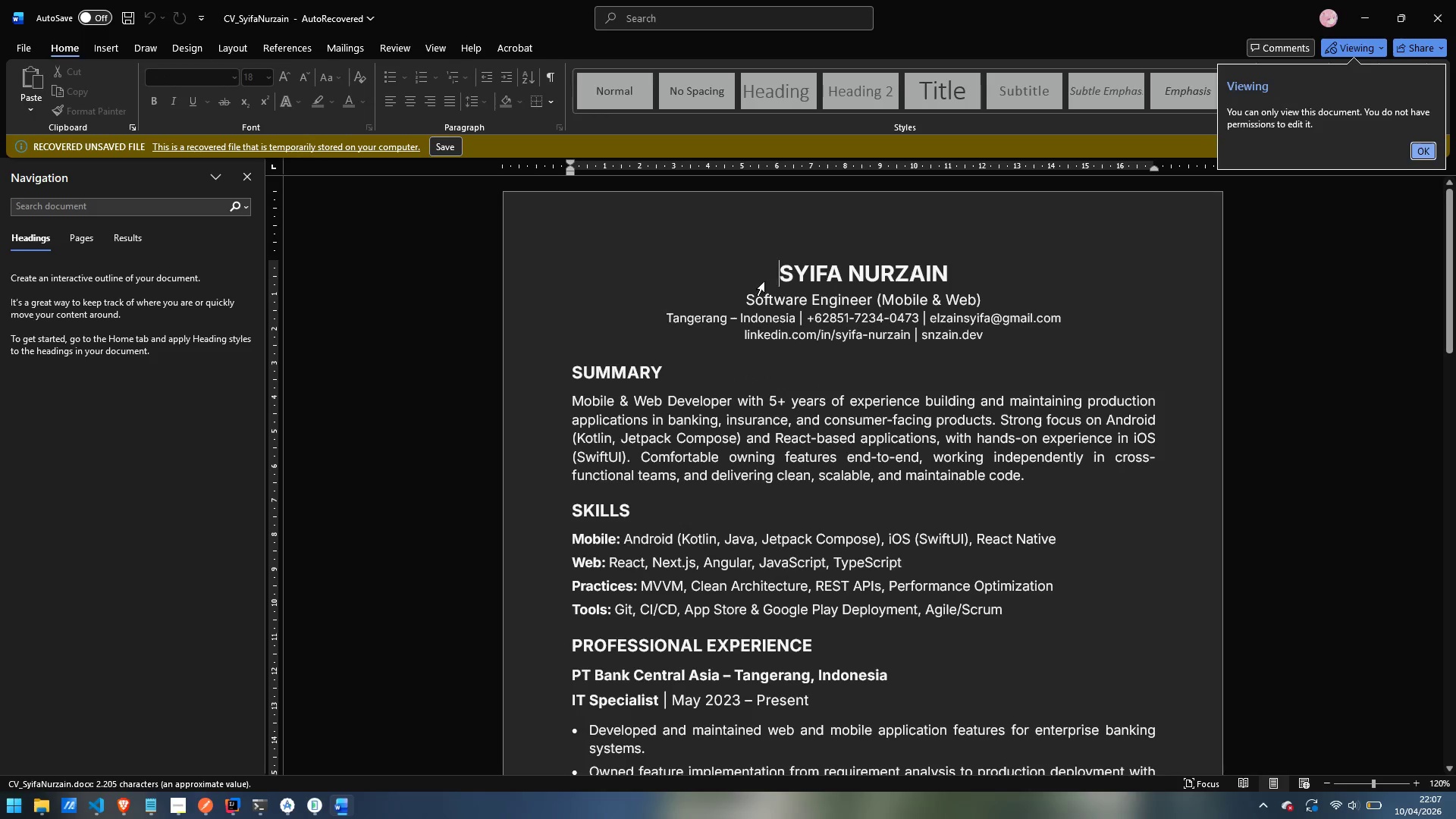 
left_click([17, 50])
 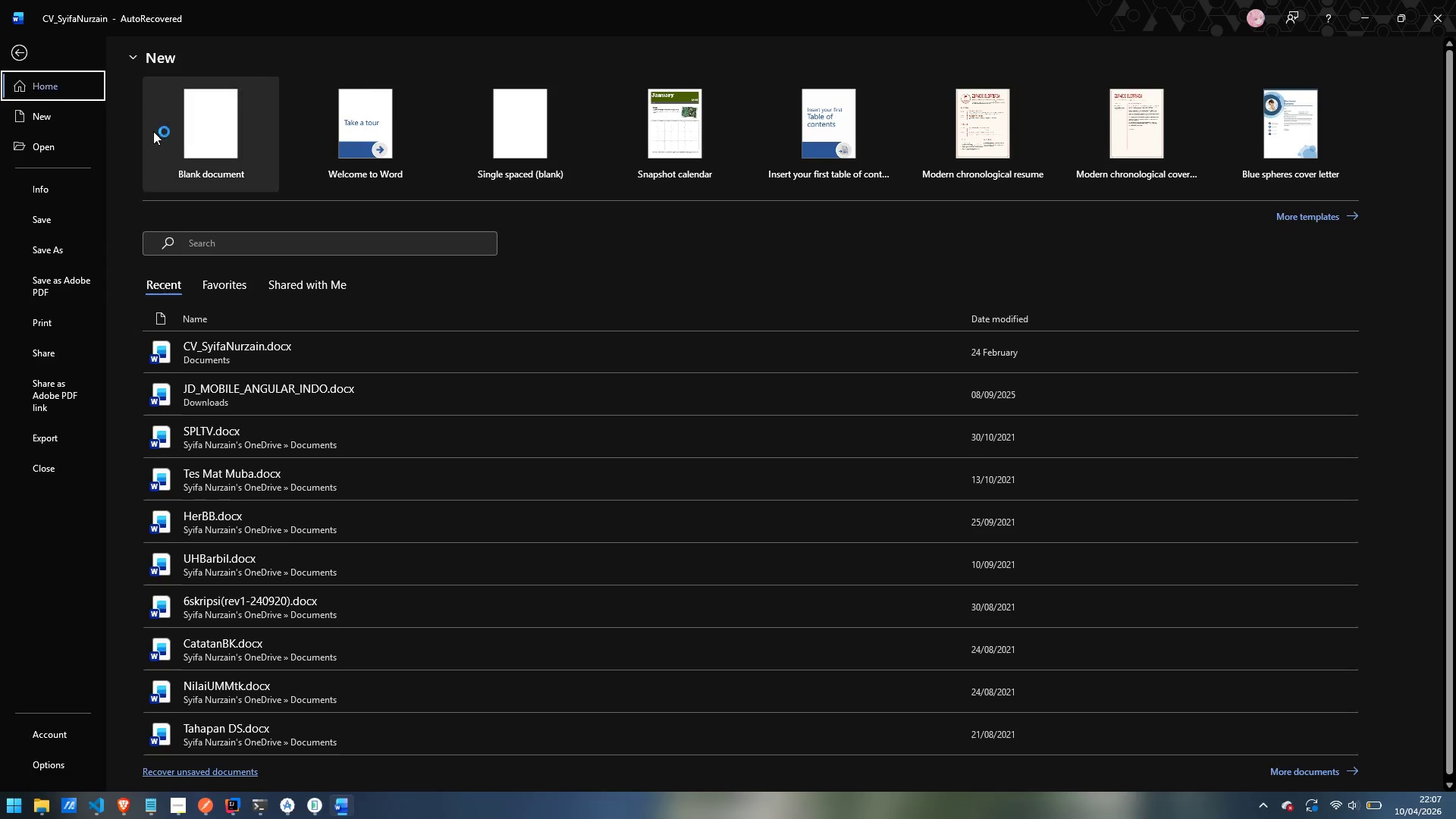 
left_click([228, 144])
 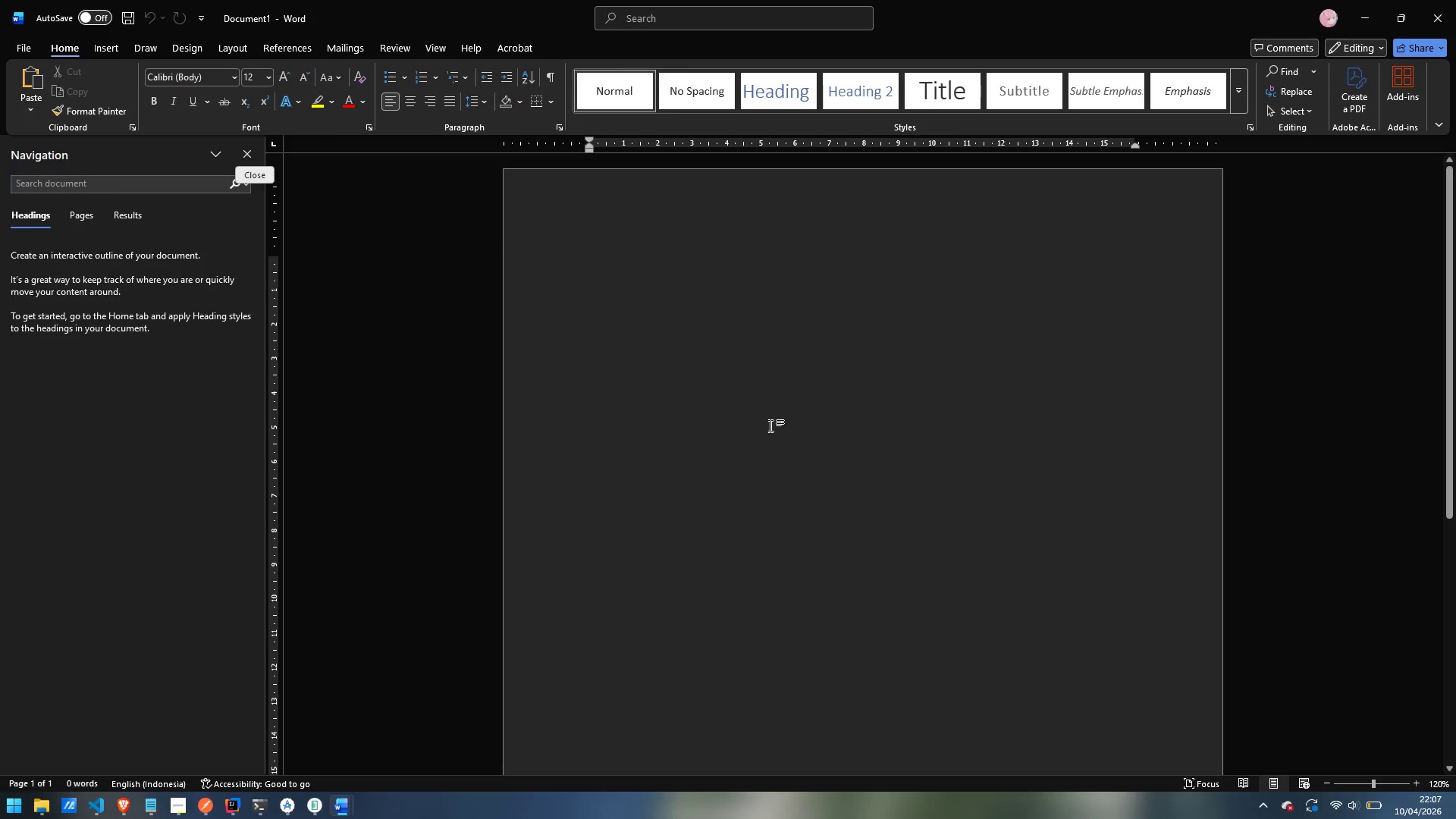 
wait(14.97)
 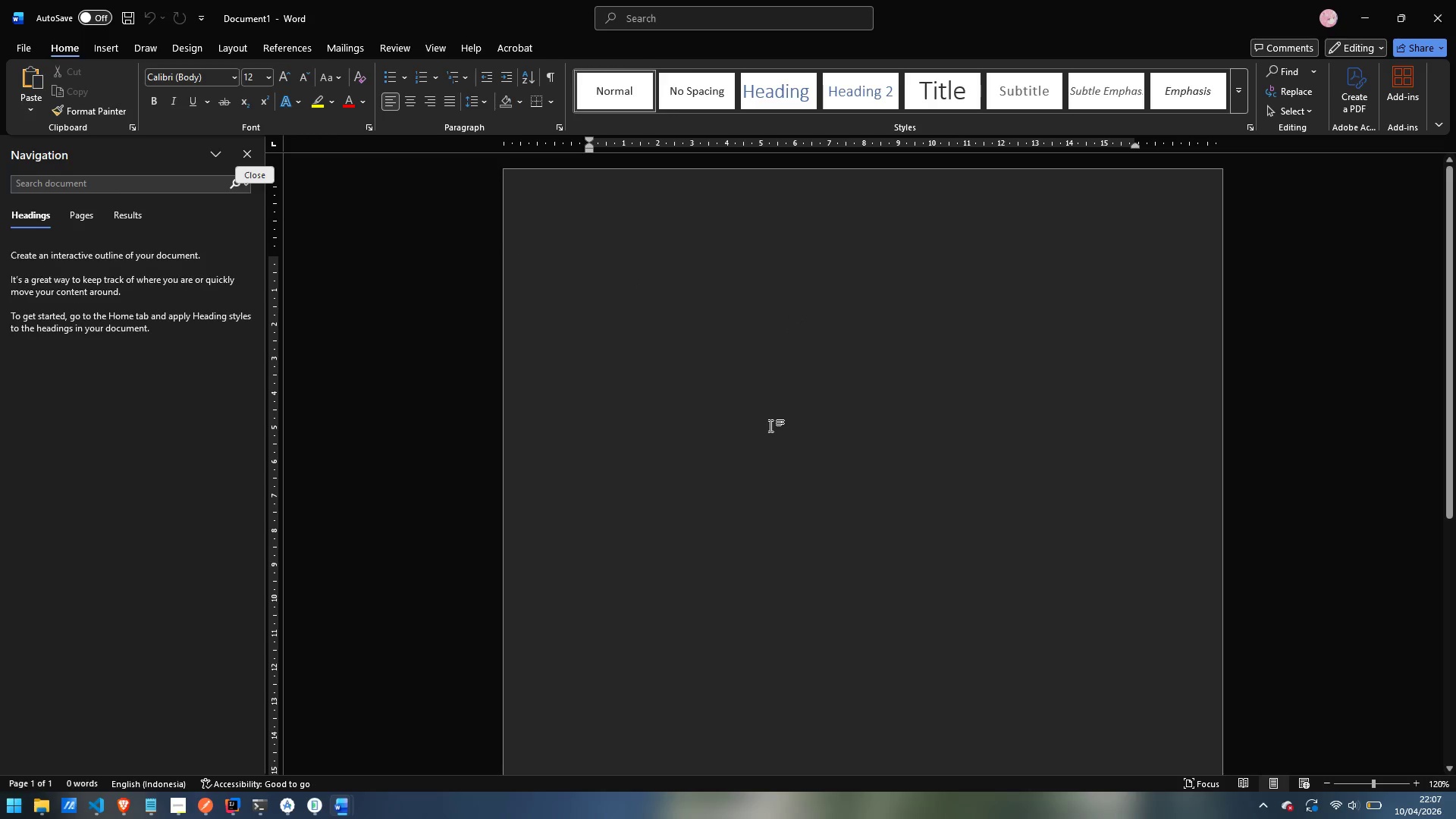 
left_click([312, 742])
 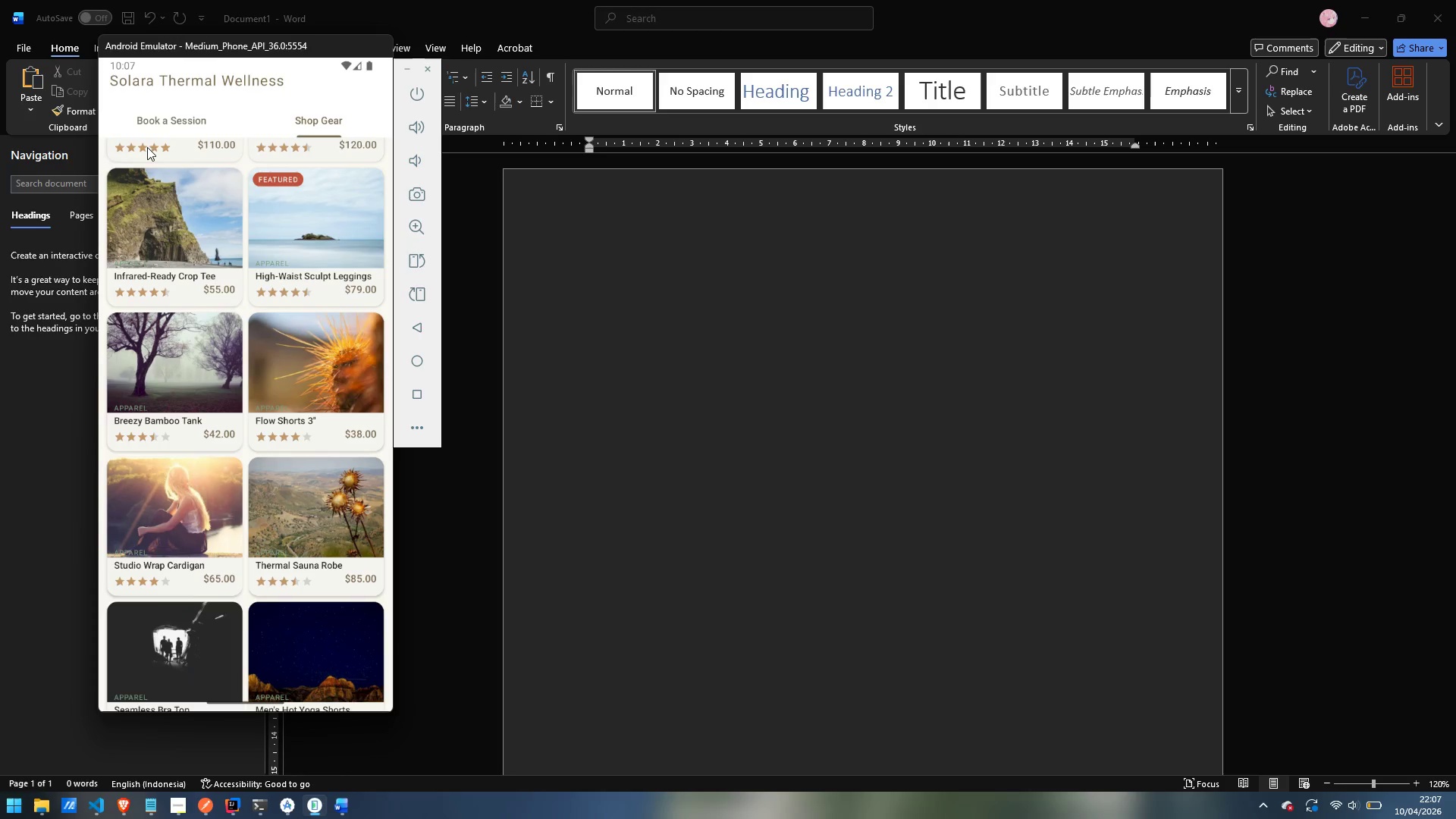 
left_click([174, 105])
 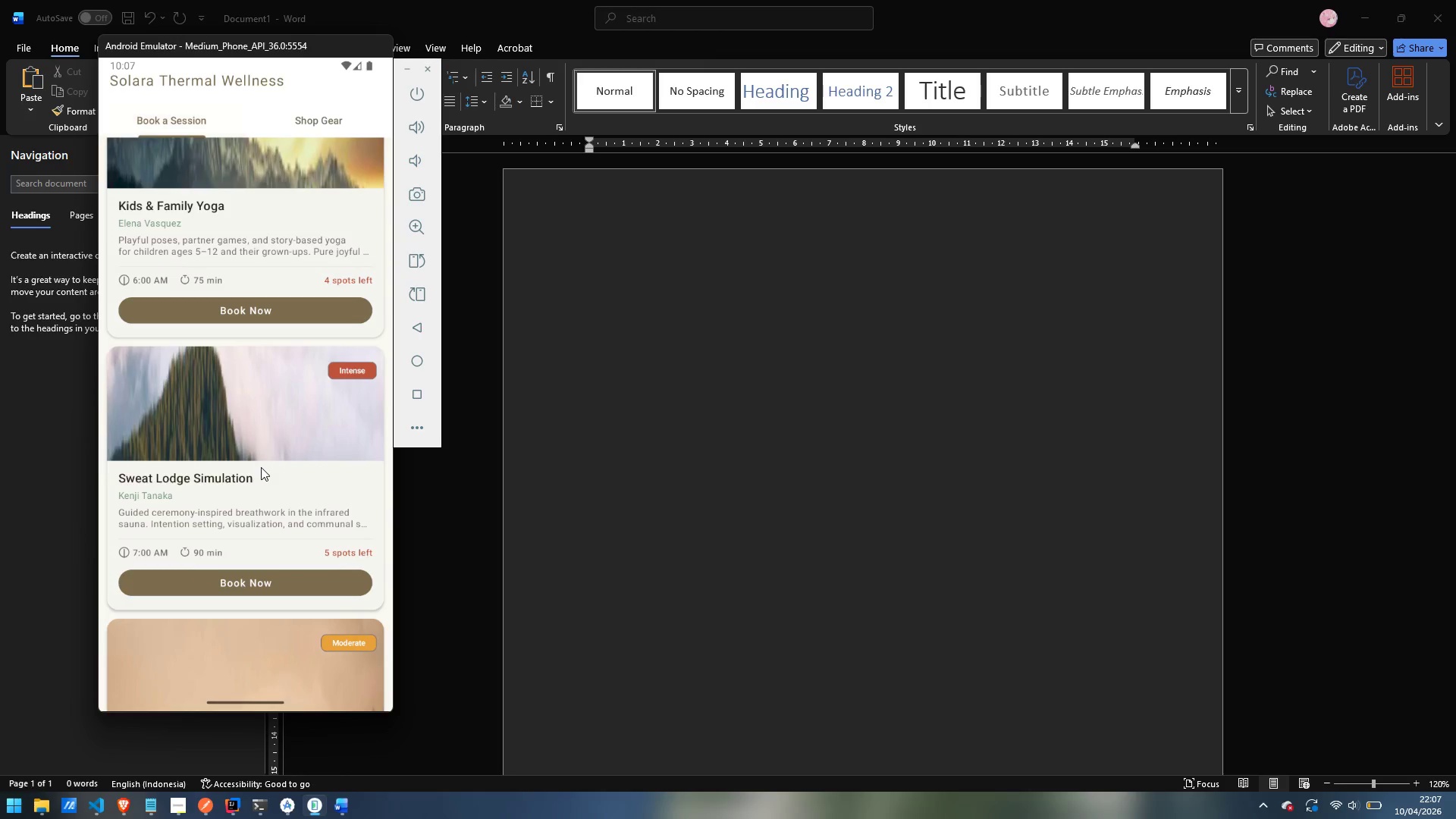 
left_click_drag(start_coordinate=[248, 532], to_coordinate=[253, 265])
 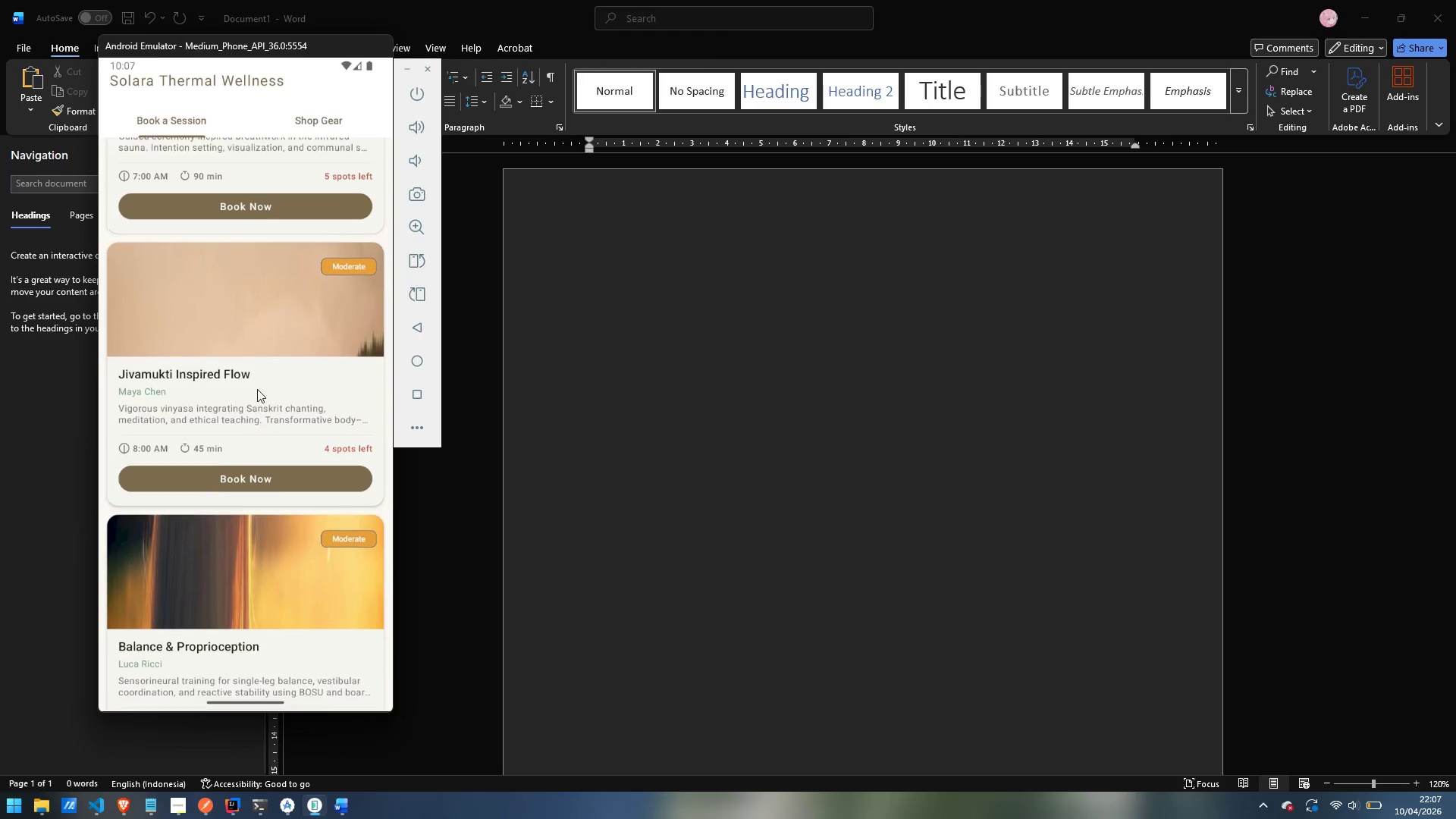 
left_click_drag(start_coordinate=[259, 409], to_coordinate=[259, 159])
 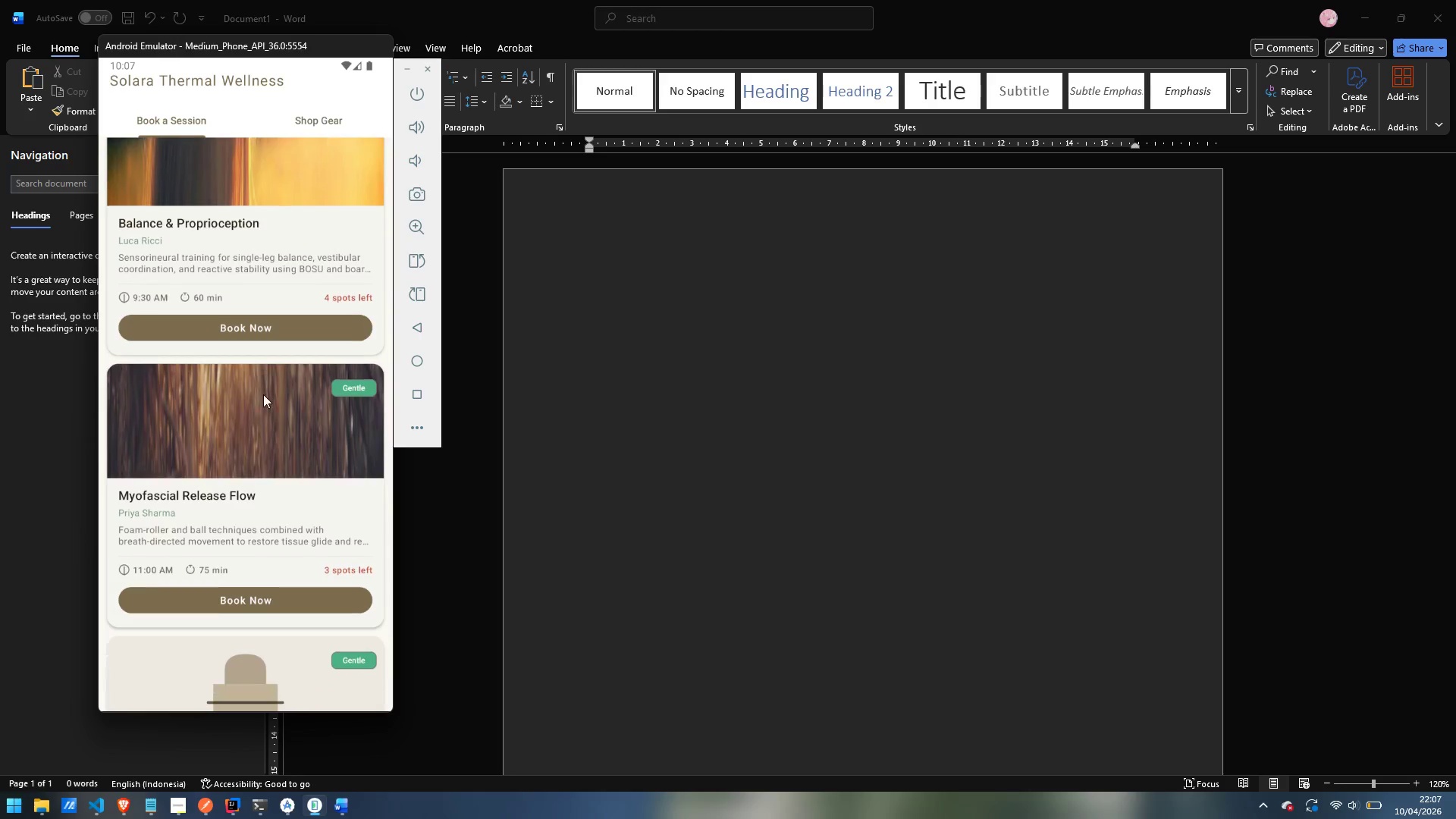 
left_click_drag(start_coordinate=[263, 396], to_coordinate=[276, 174])
 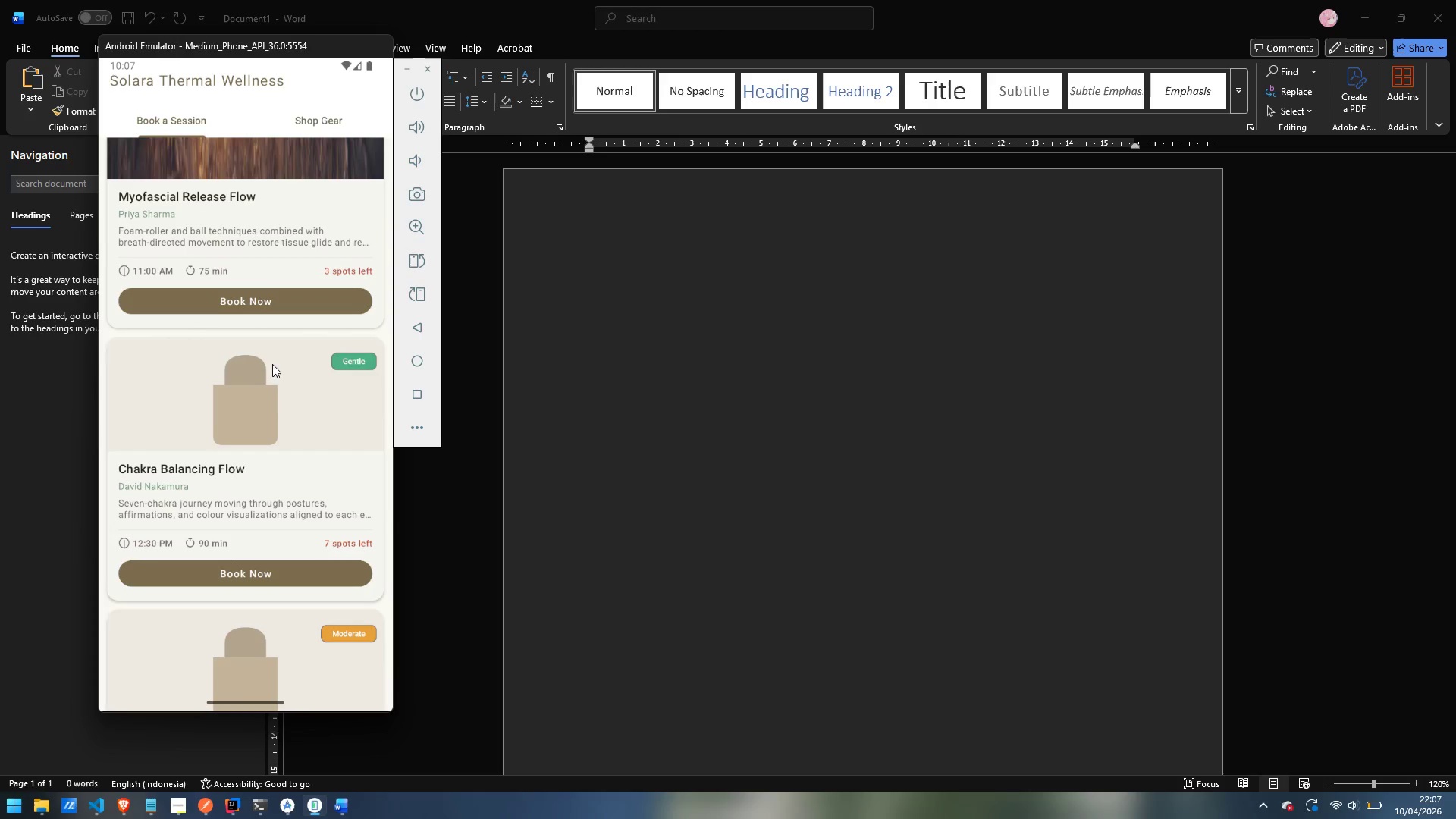 
left_click_drag(start_coordinate=[278, 400], to_coordinate=[287, 219])
 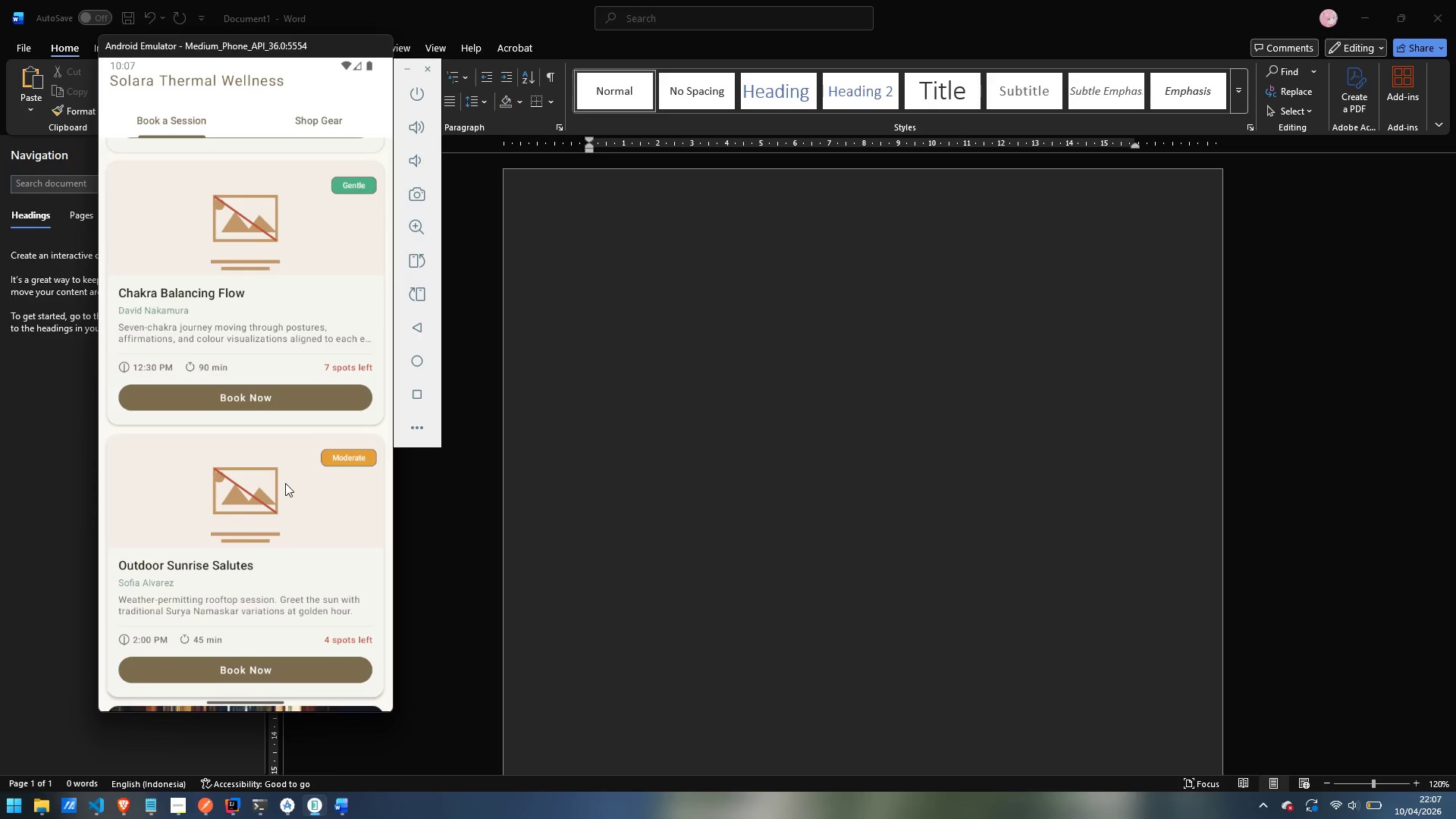 
left_click_drag(start_coordinate=[263, 476], to_coordinate=[271, 190])
 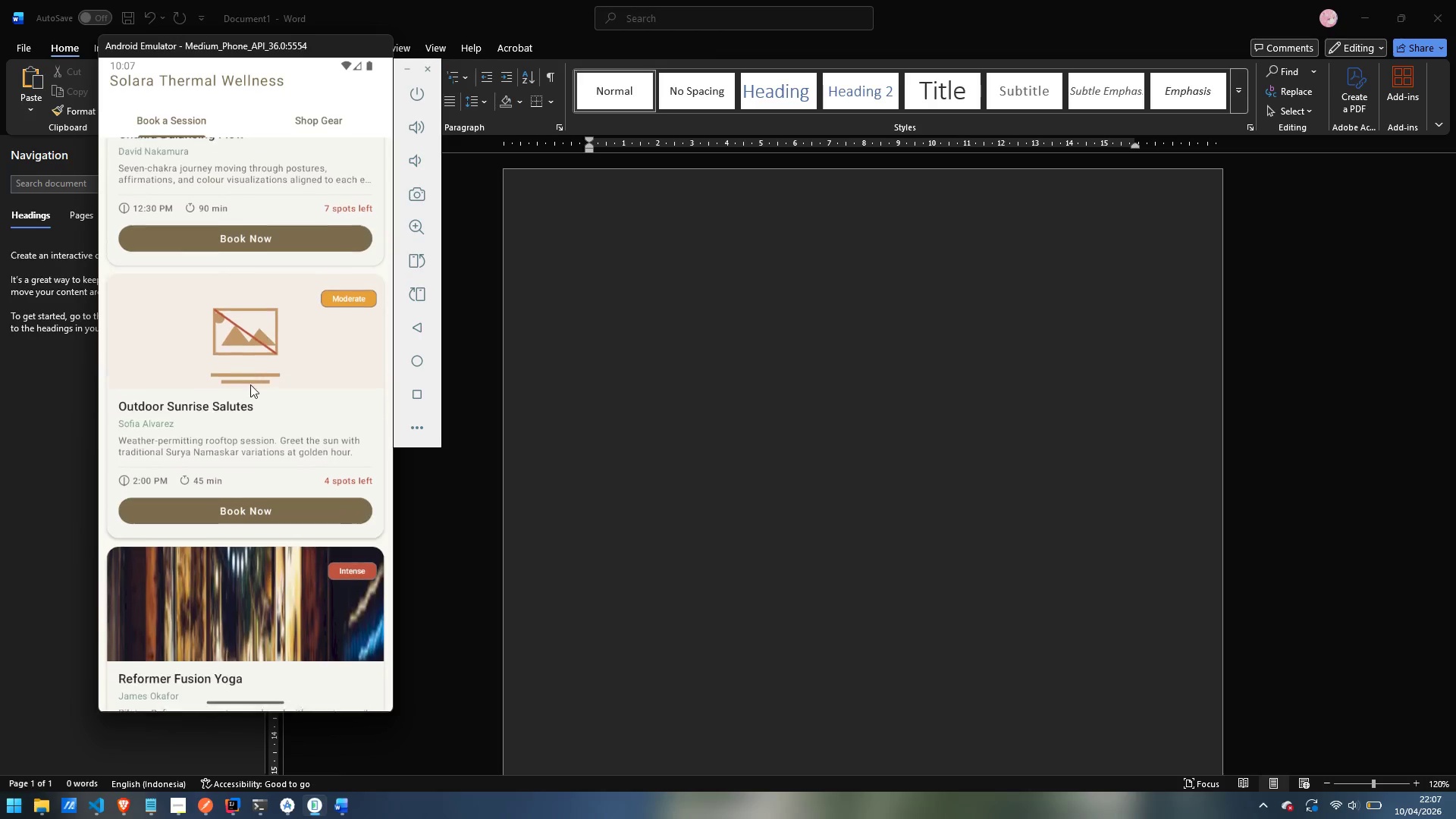 
left_click_drag(start_coordinate=[251, 385], to_coordinate=[275, 60])
 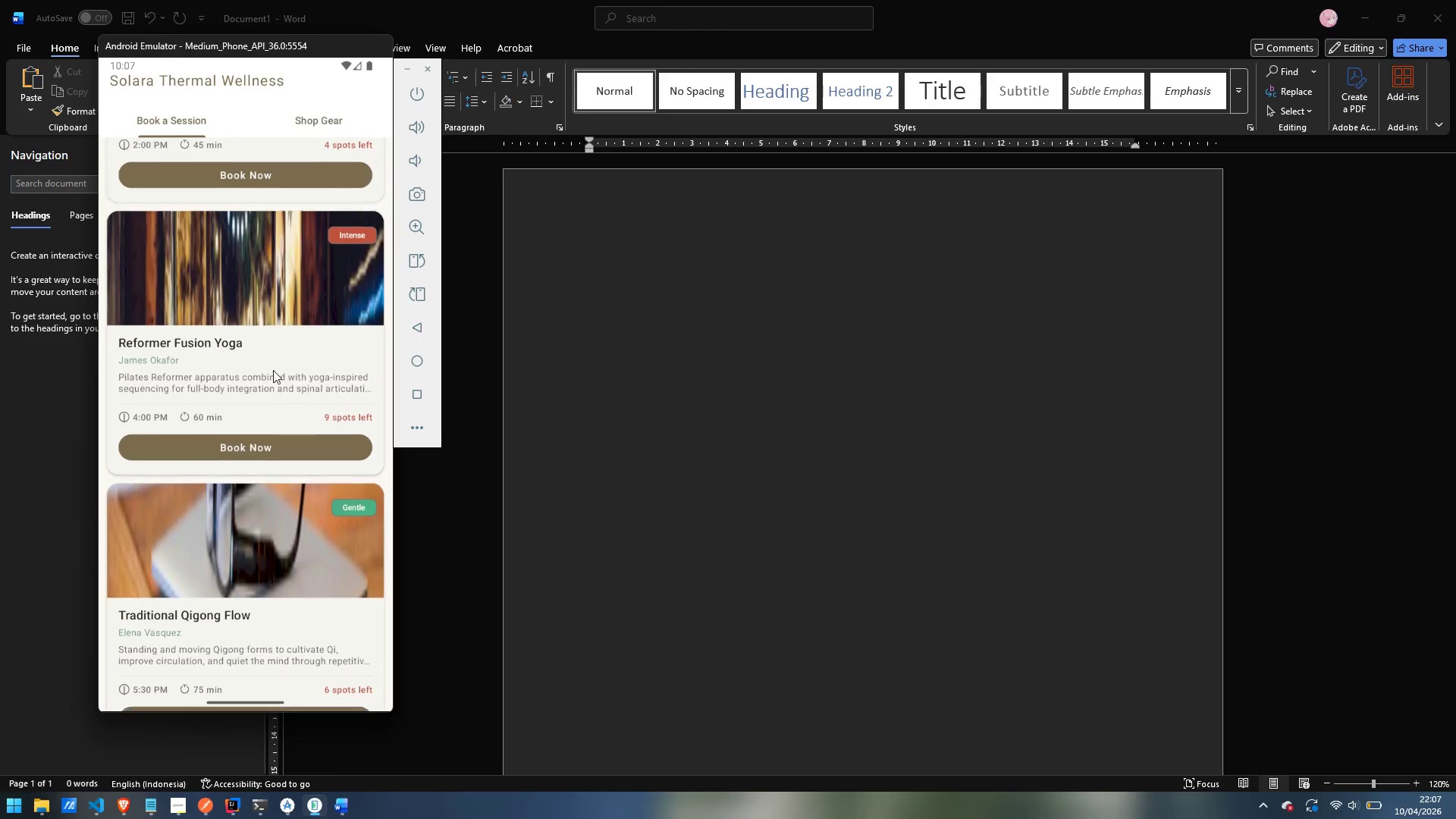 
left_click_drag(start_coordinate=[272, 387], to_coordinate=[281, 109])
 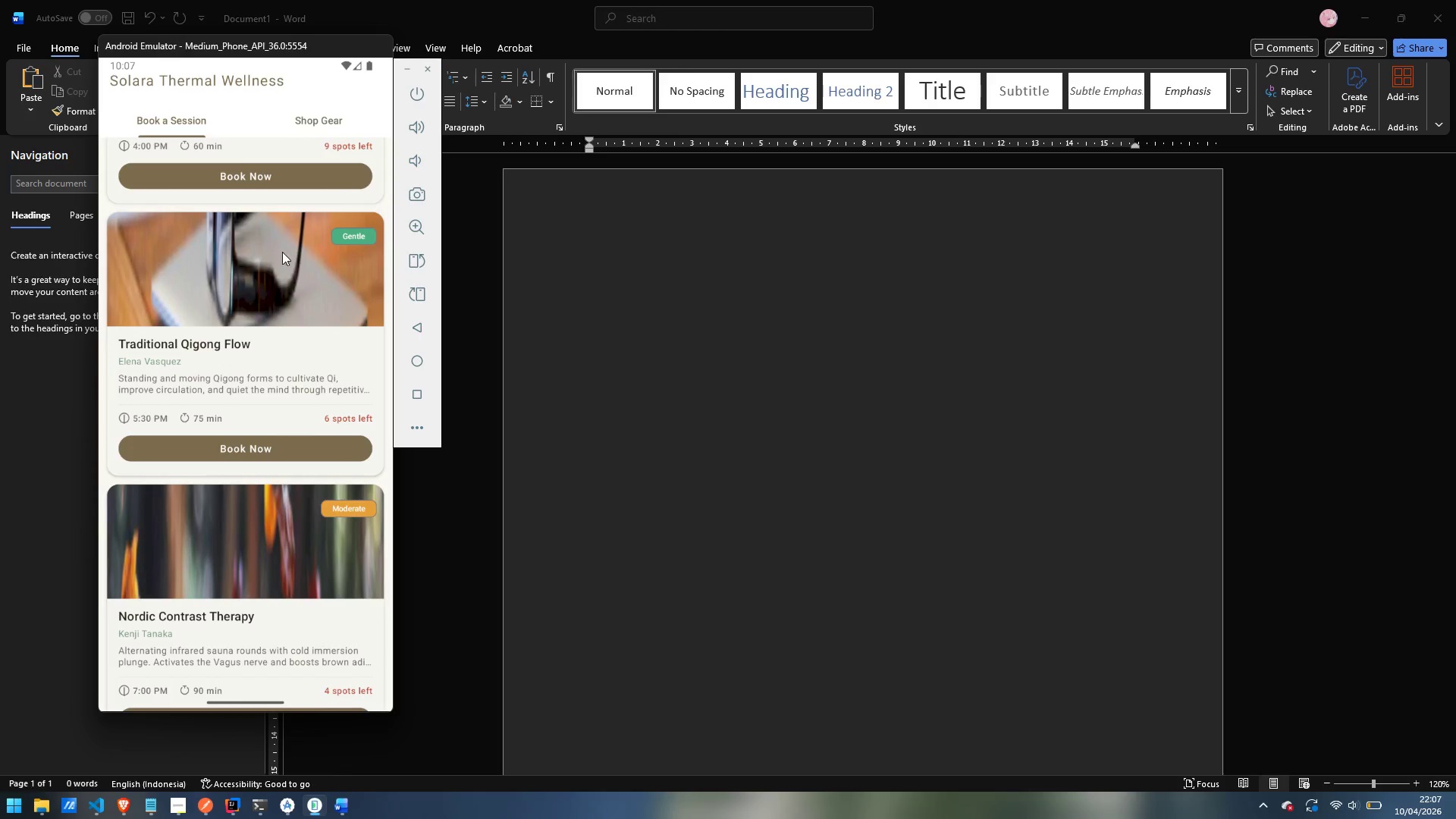 
left_click_drag(start_coordinate=[282, 264], to_coordinate=[284, 524])
 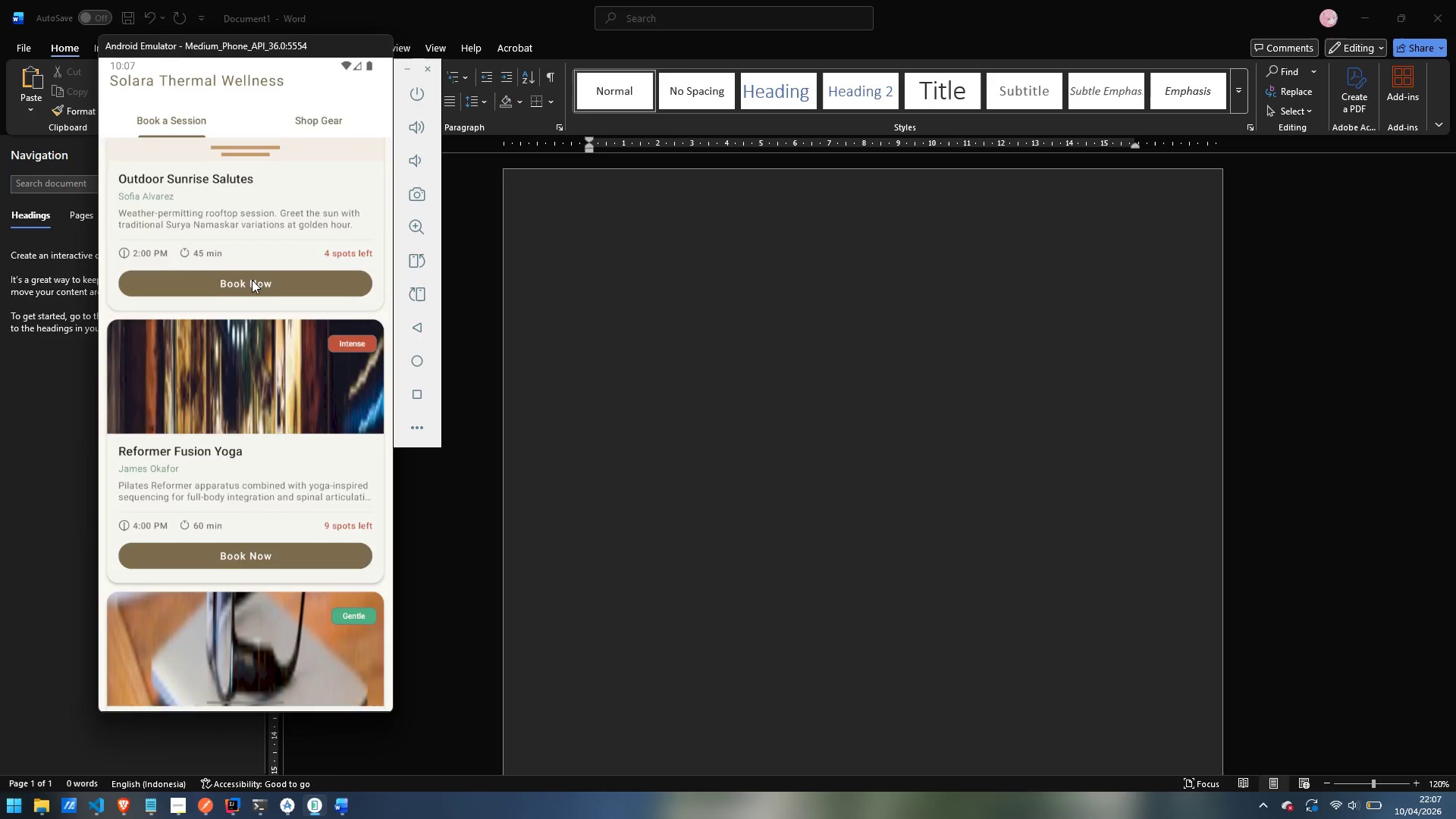 
left_click_drag(start_coordinate=[252, 275], to_coordinate=[264, 513])
 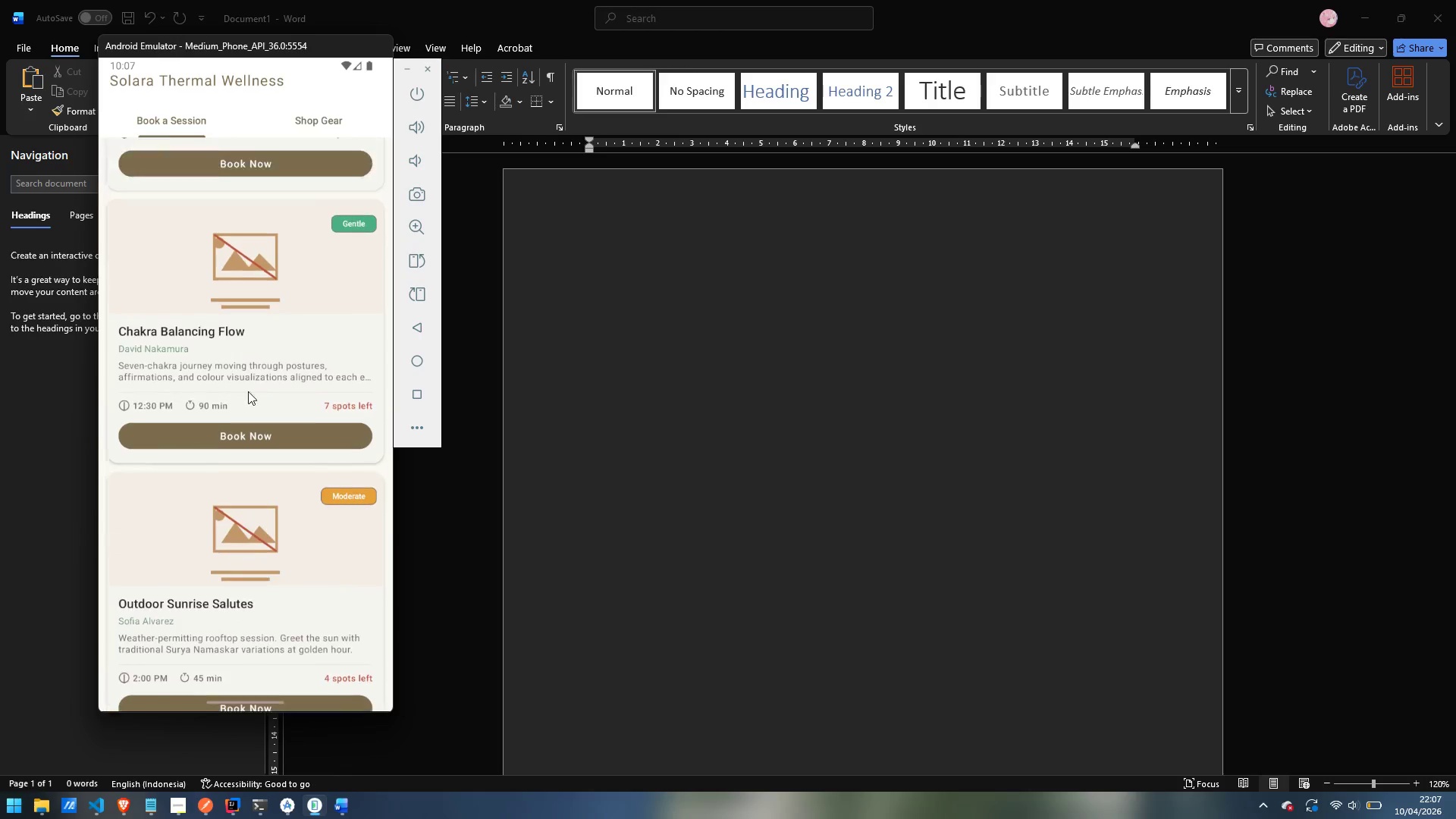 
left_click_drag(start_coordinate=[253, 356], to_coordinate=[256, 576])
 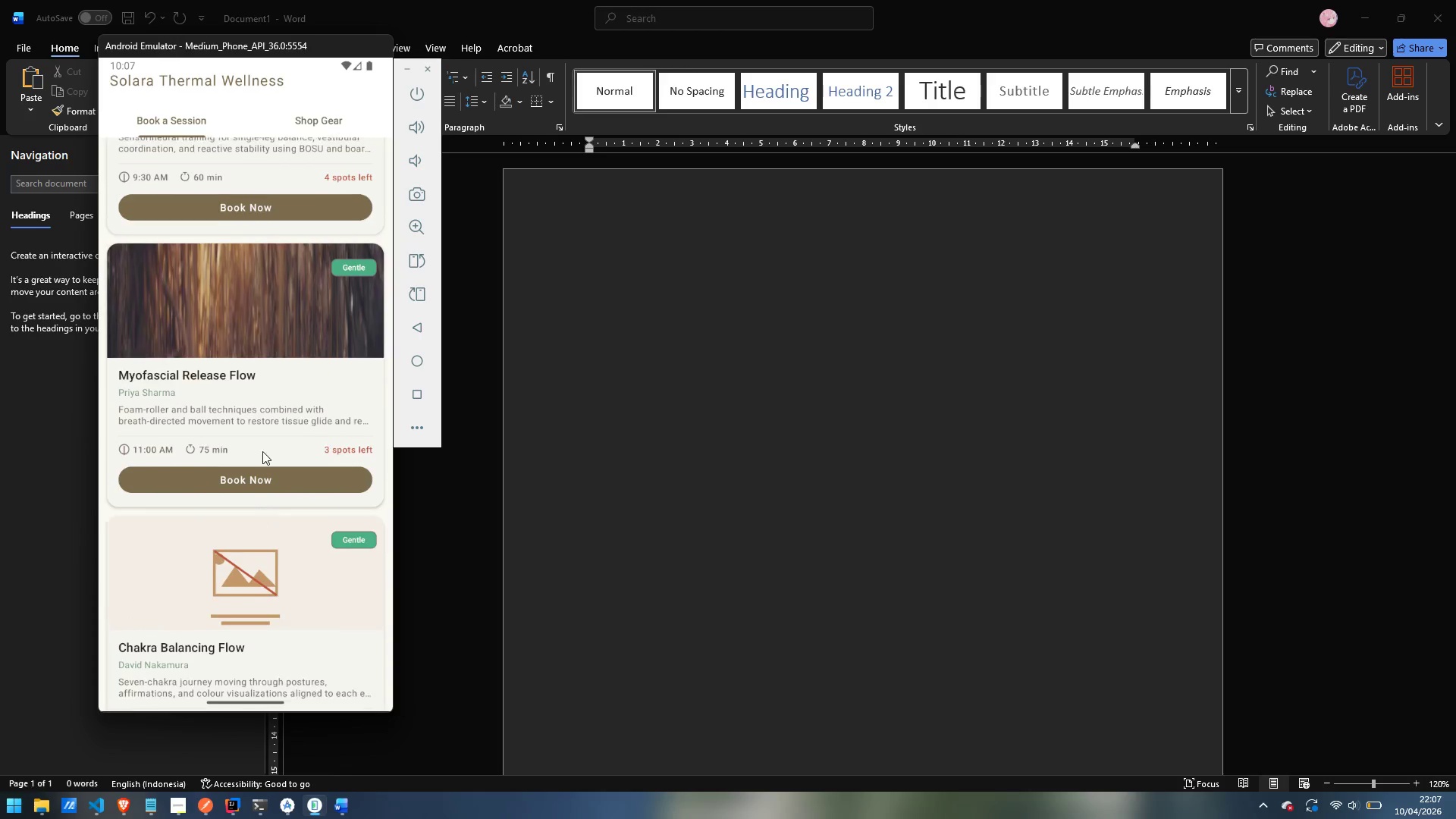 
left_click_drag(start_coordinate=[268, 409], to_coordinate=[276, 627])
 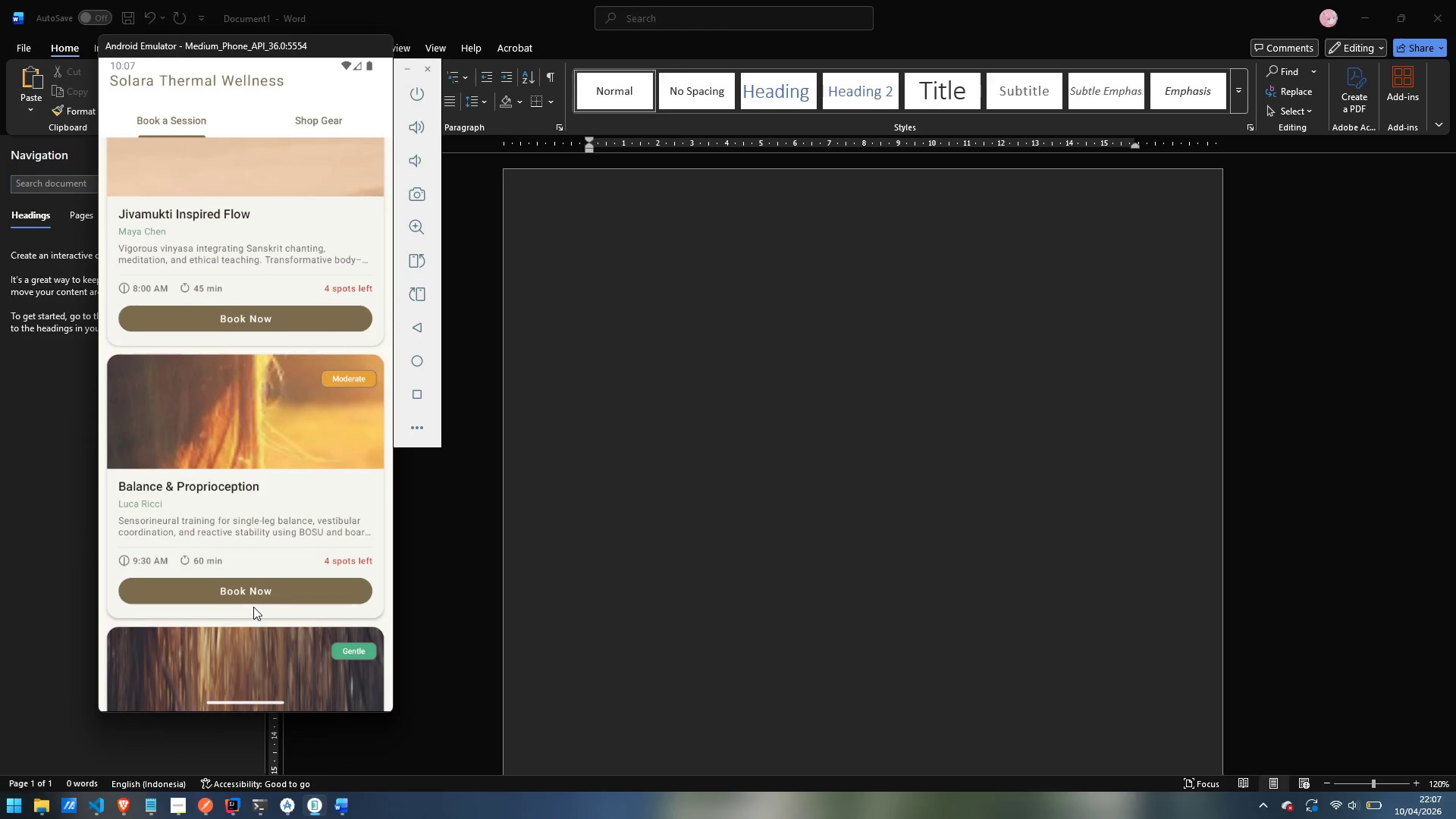 
left_click_drag(start_coordinate=[253, 607], to_coordinate=[287, 360])
 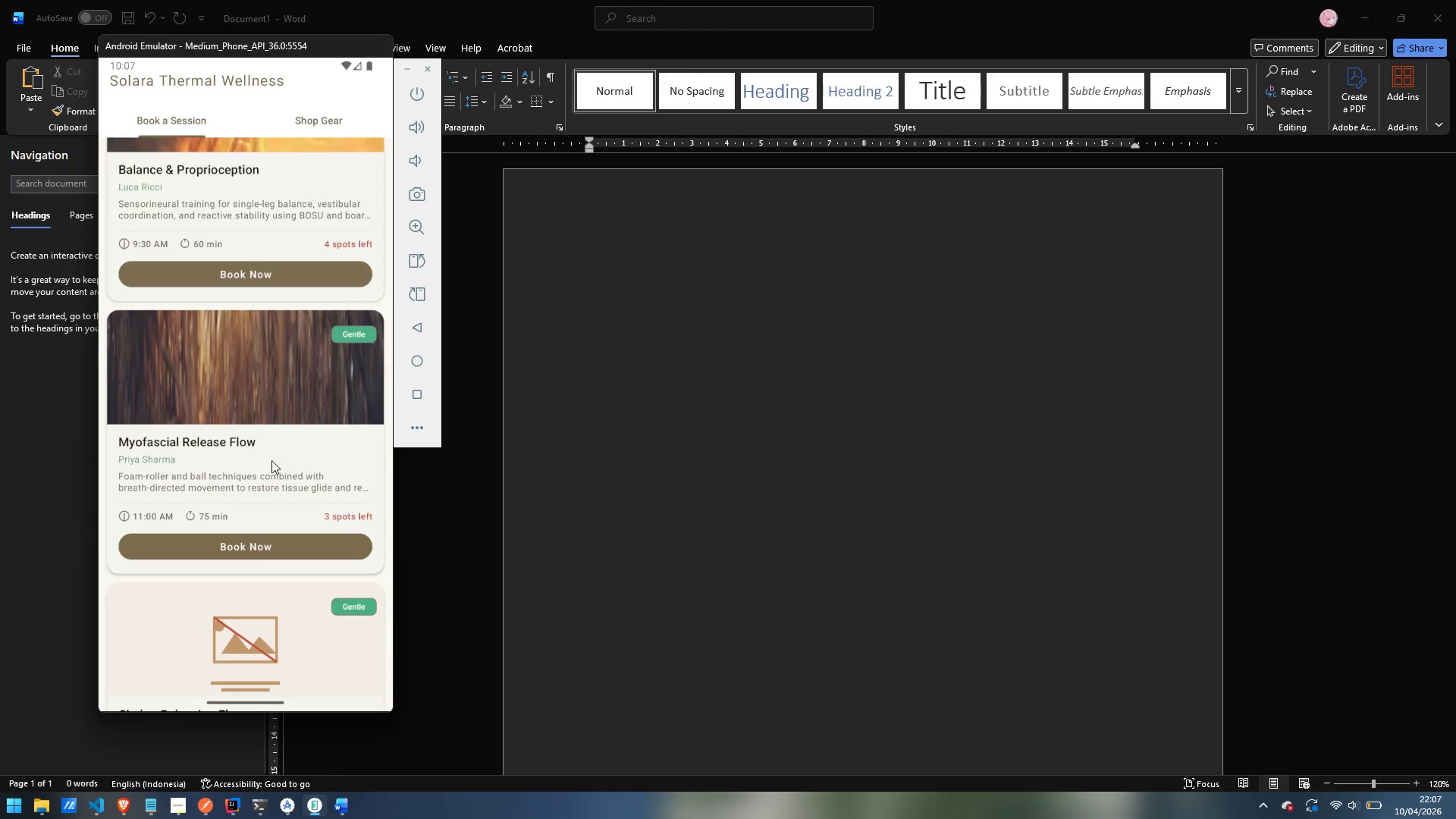 
left_click_drag(start_coordinate=[277, 358], to_coordinate=[282, 554])
 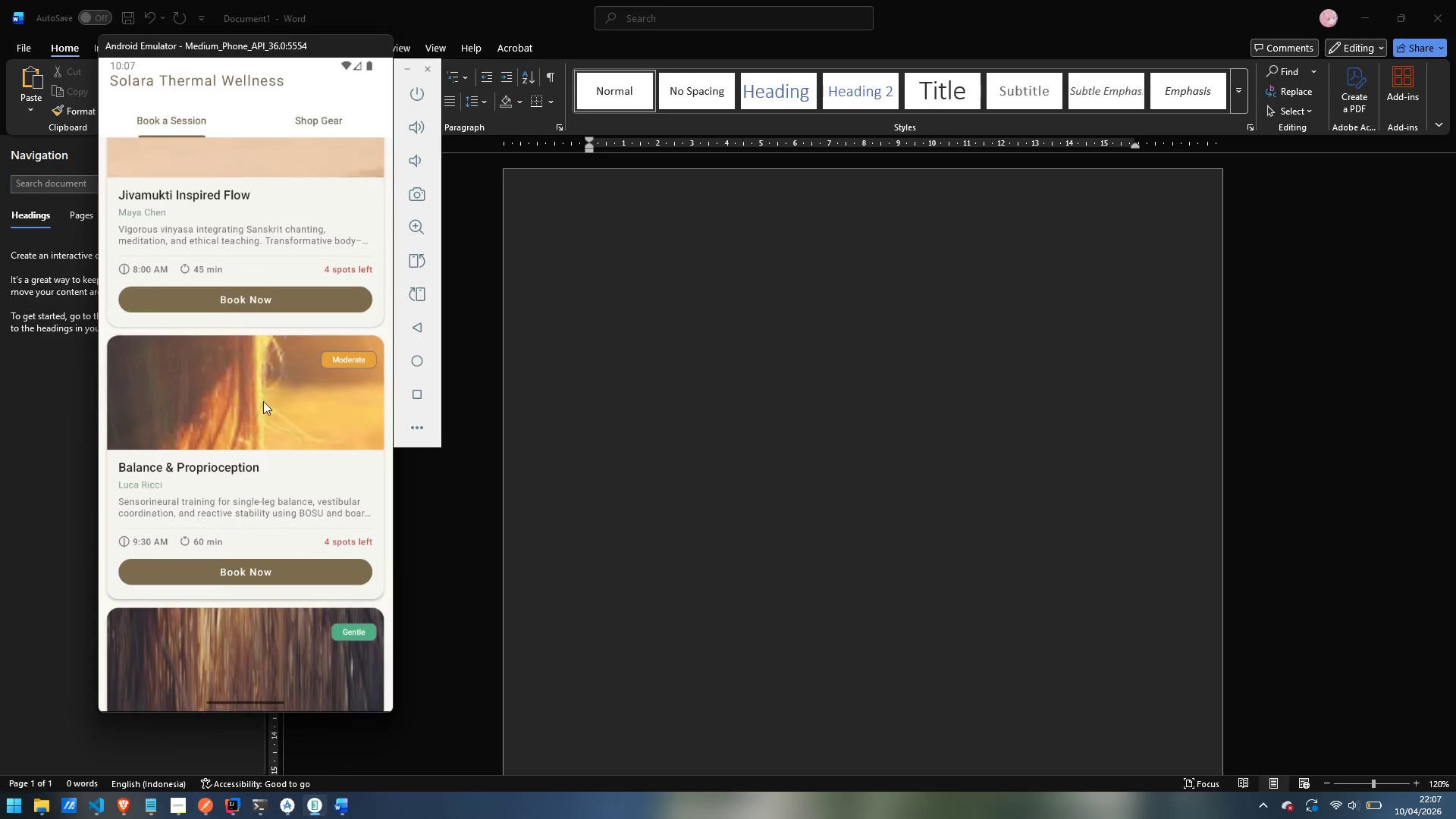 
left_click_drag(start_coordinate=[263, 397], to_coordinate=[285, 619])
 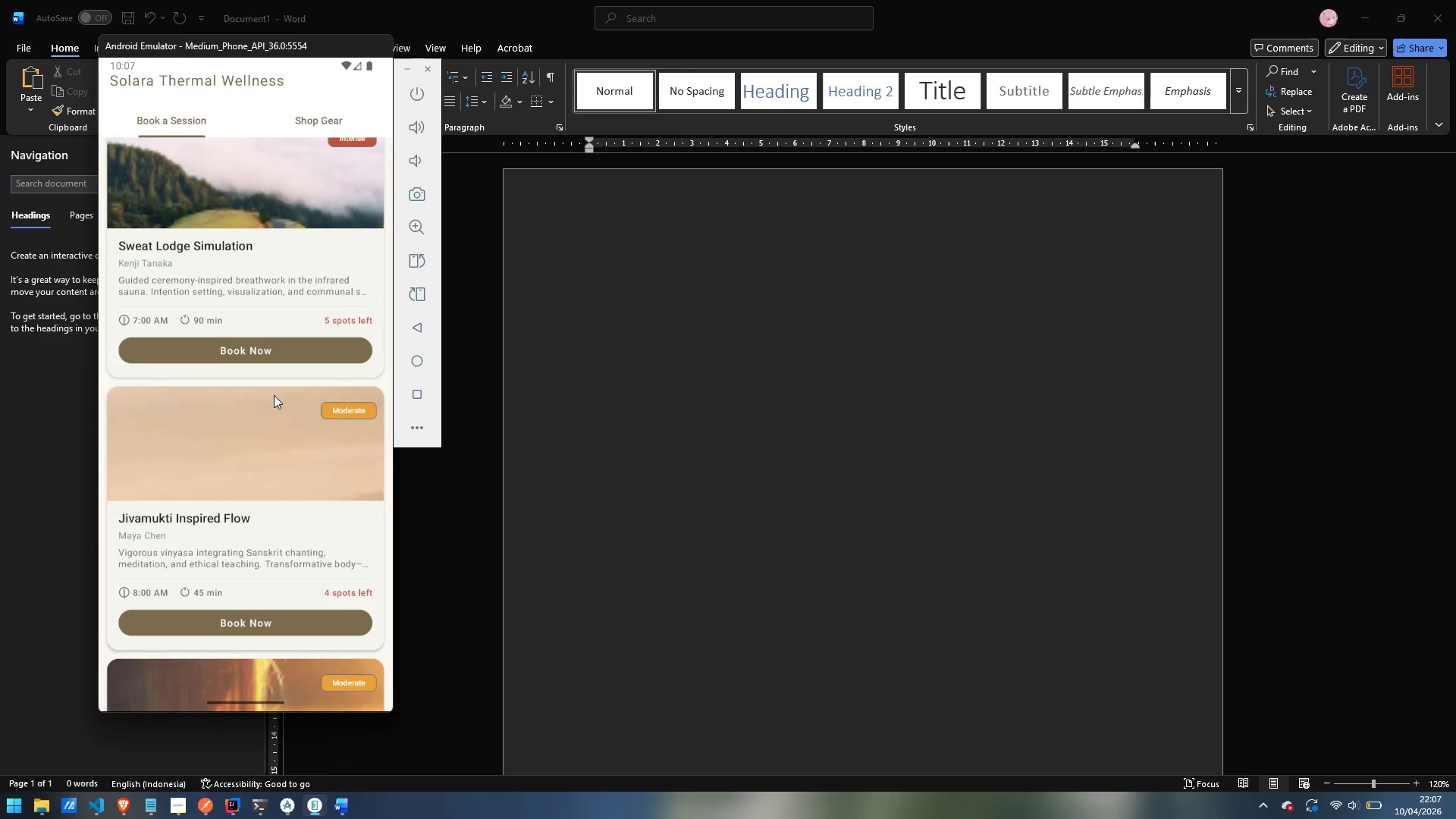 
left_click_drag(start_coordinate=[275, 394], to_coordinate=[287, 603])
 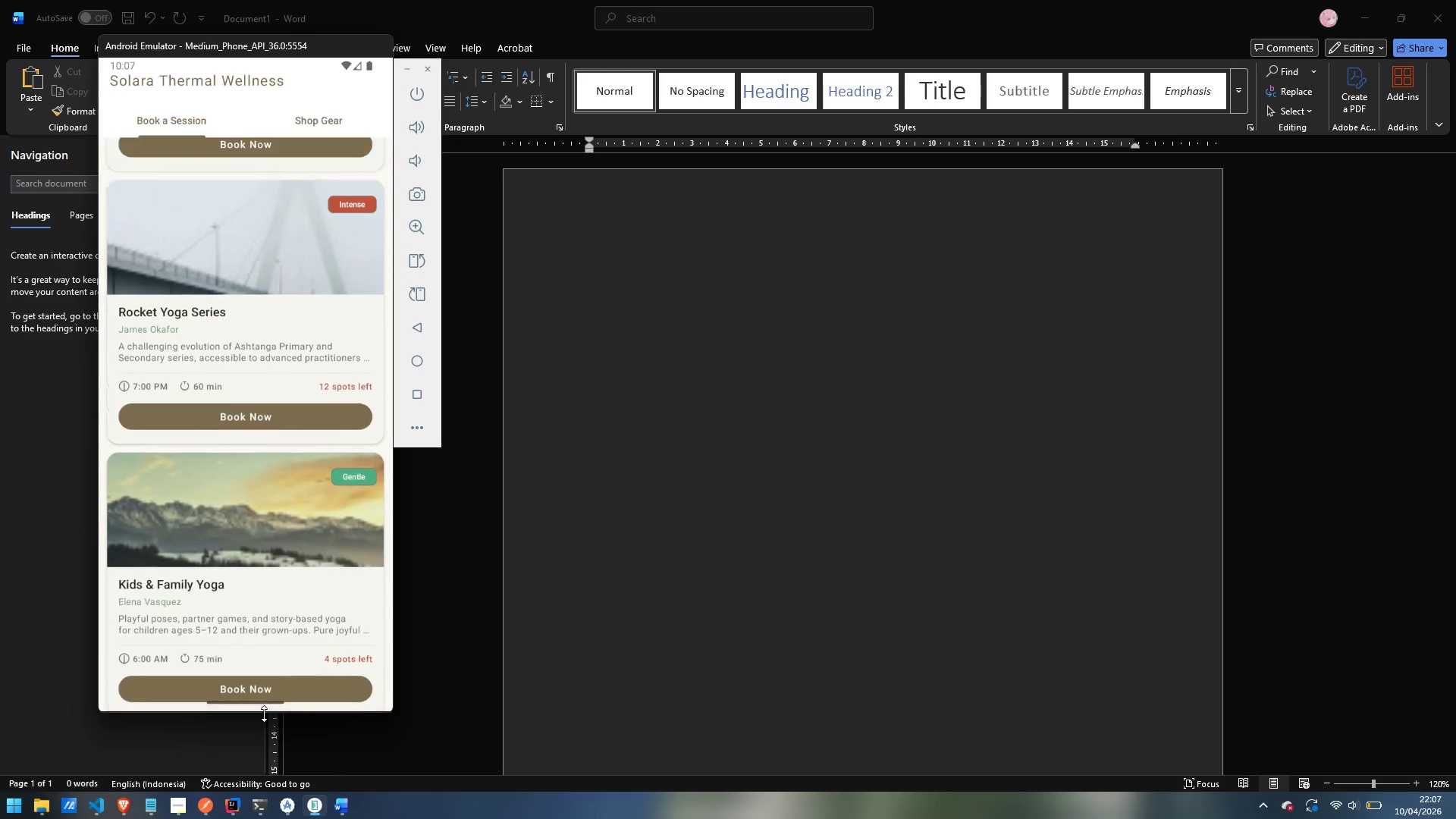 
left_click_drag(start_coordinate=[264, 715], to_coordinate=[284, 350])
 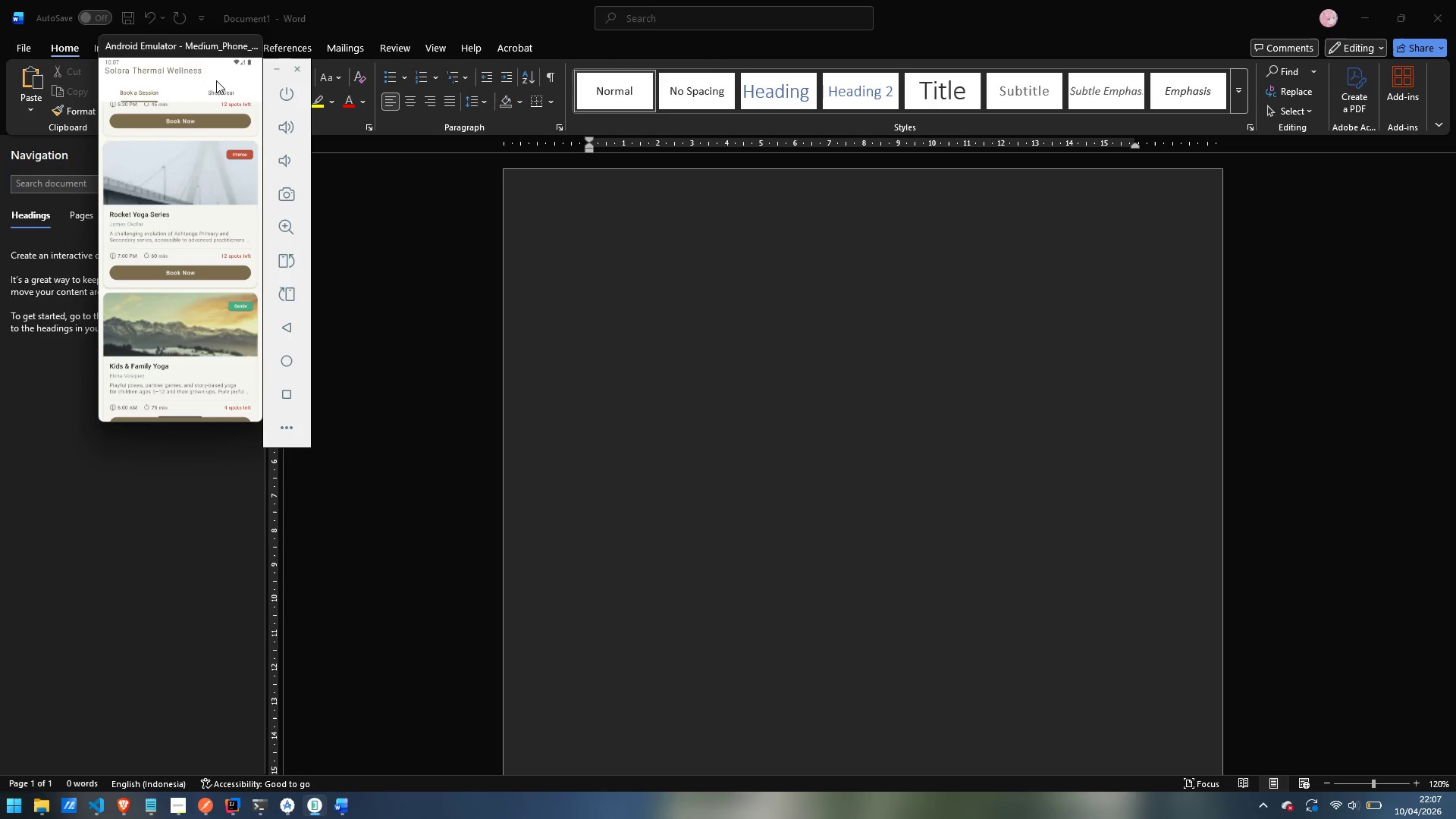 
left_click_drag(start_coordinate=[205, 45], to_coordinate=[284, 137])
 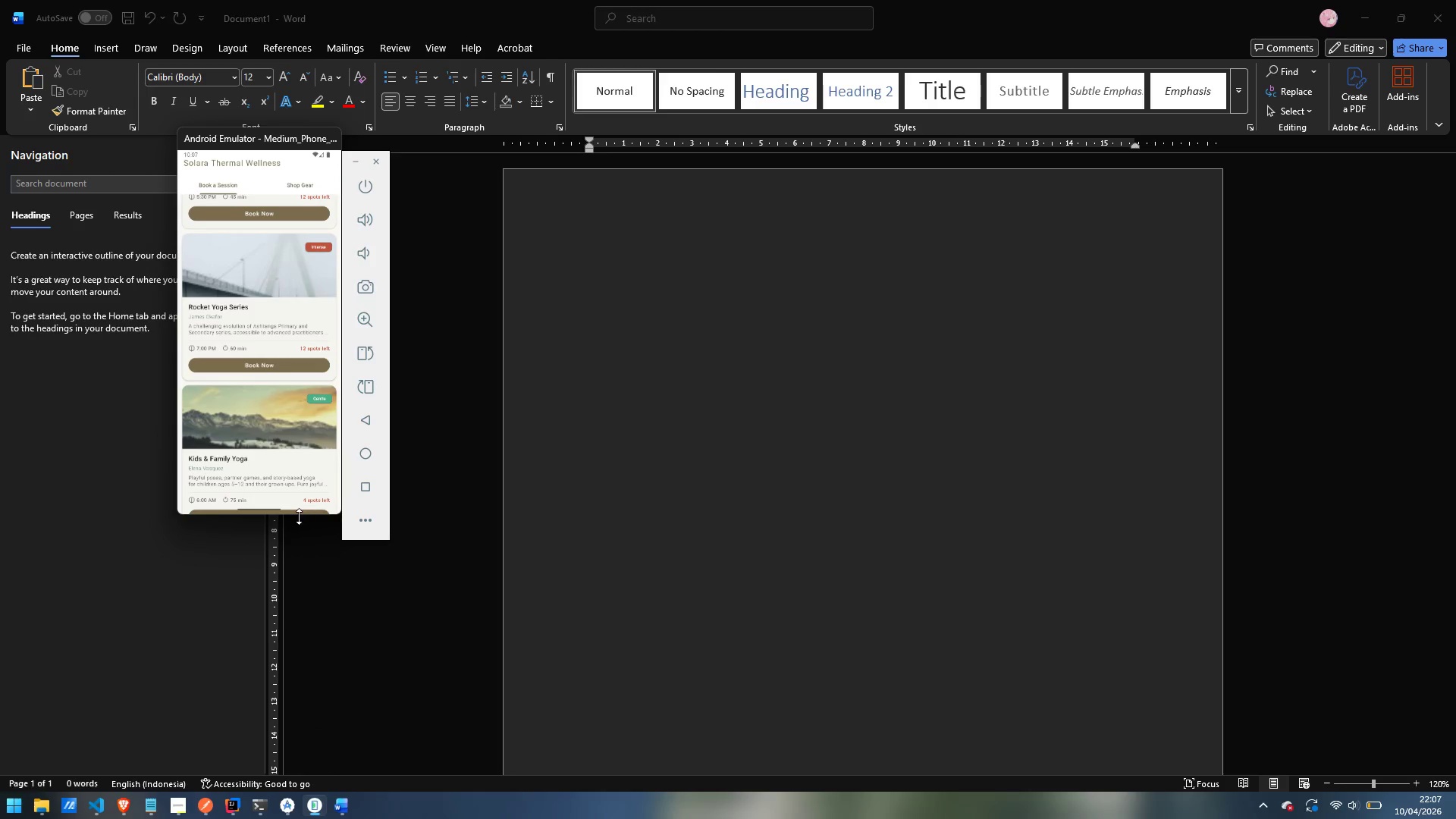 
left_click_drag(start_coordinate=[299, 516], to_coordinate=[309, 718])
 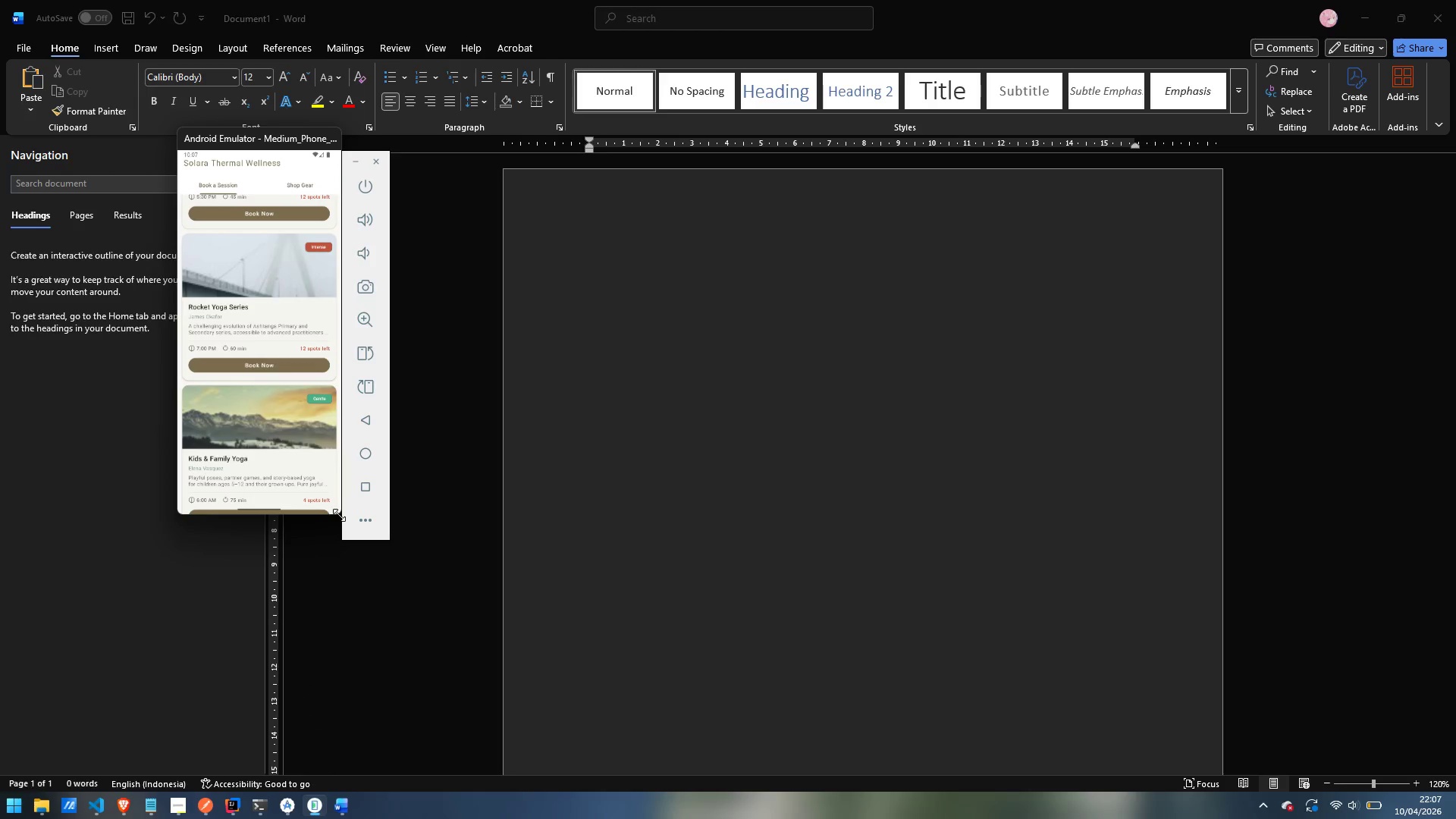 
left_click_drag(start_coordinate=[339, 515], to_coordinate=[510, 697])
 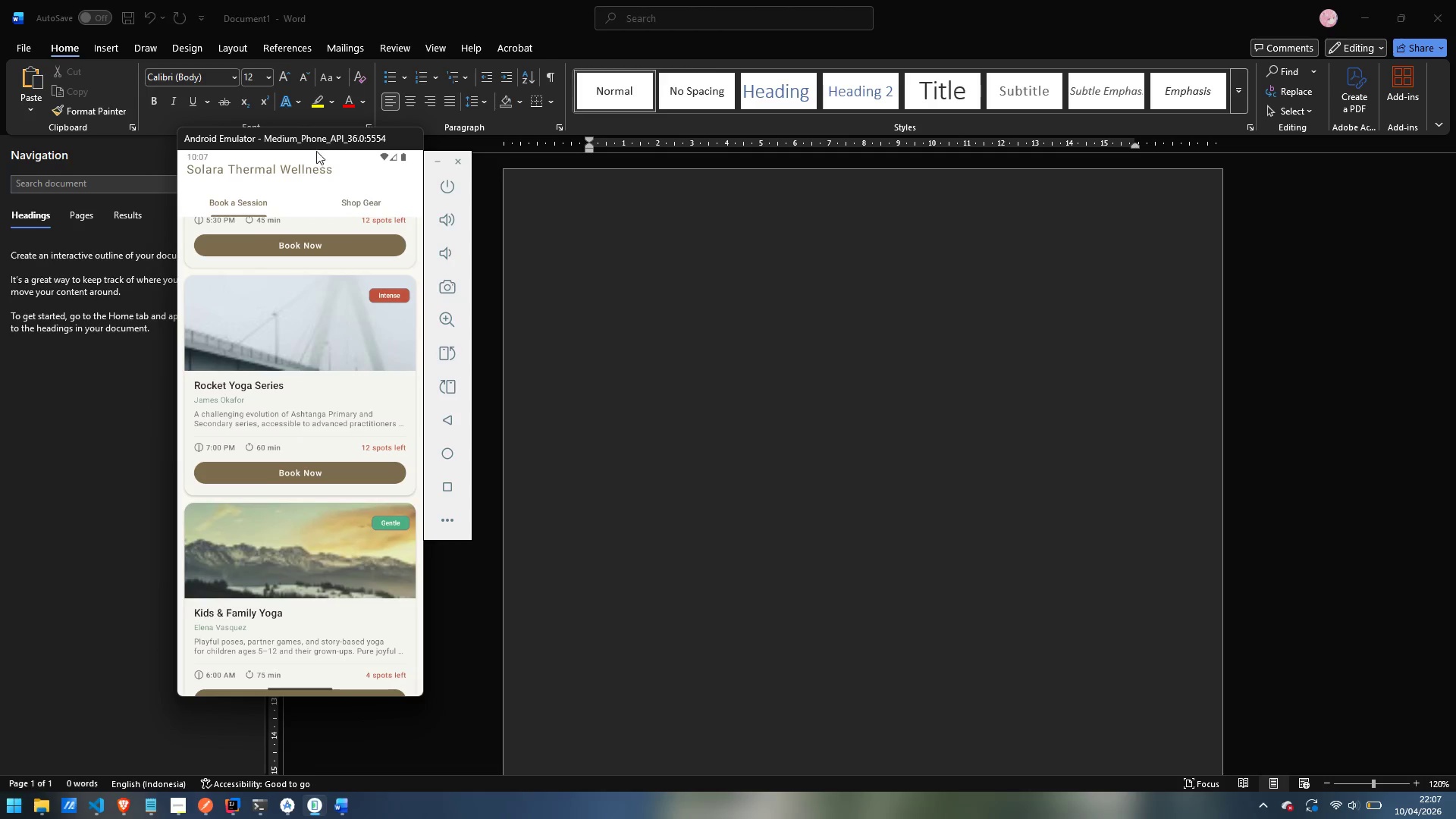 
left_click_drag(start_coordinate=[316, 137], to_coordinate=[253, 106])
 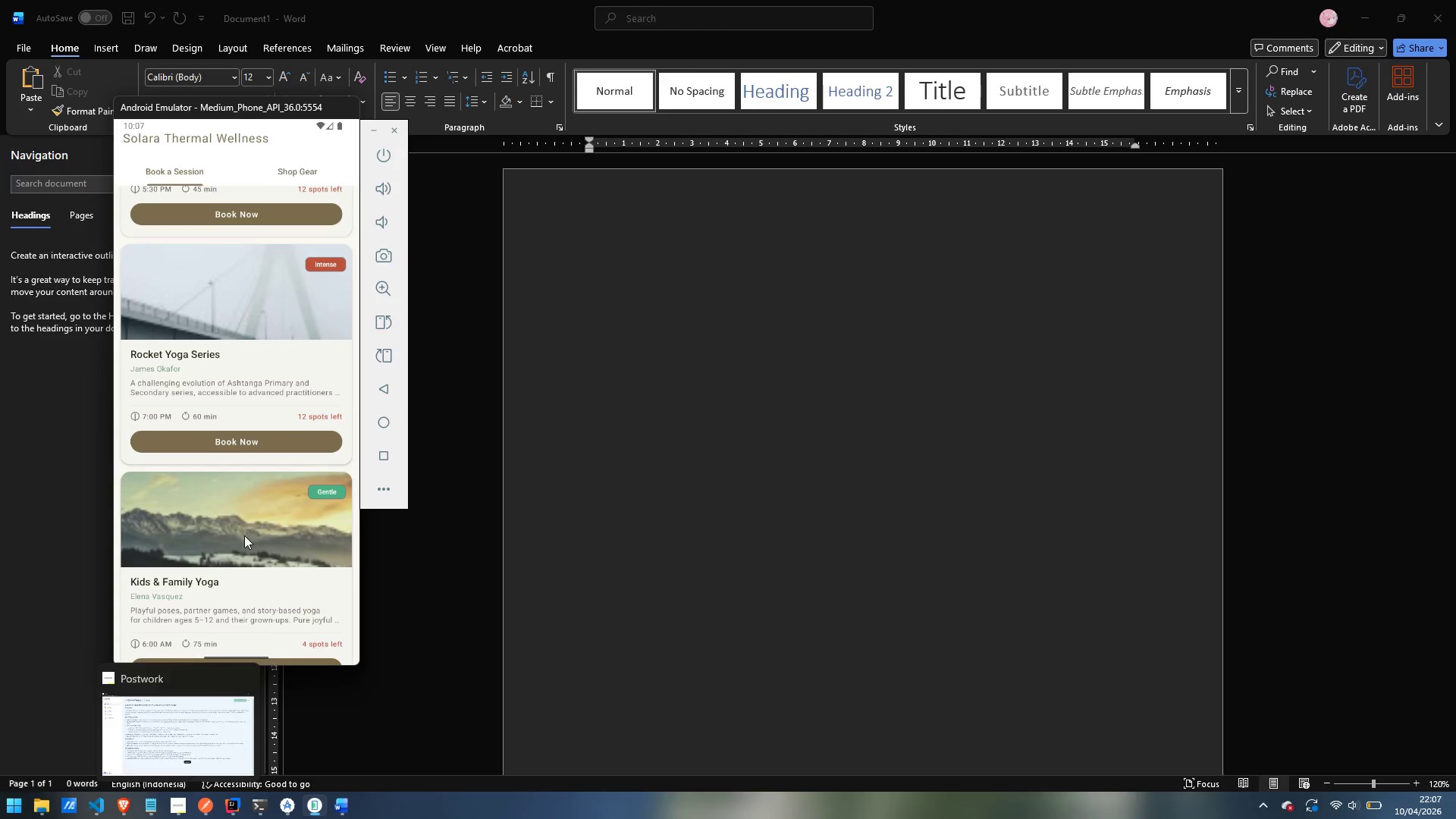 
left_click_drag(start_coordinate=[237, 530], to_coordinate=[232, 346])
 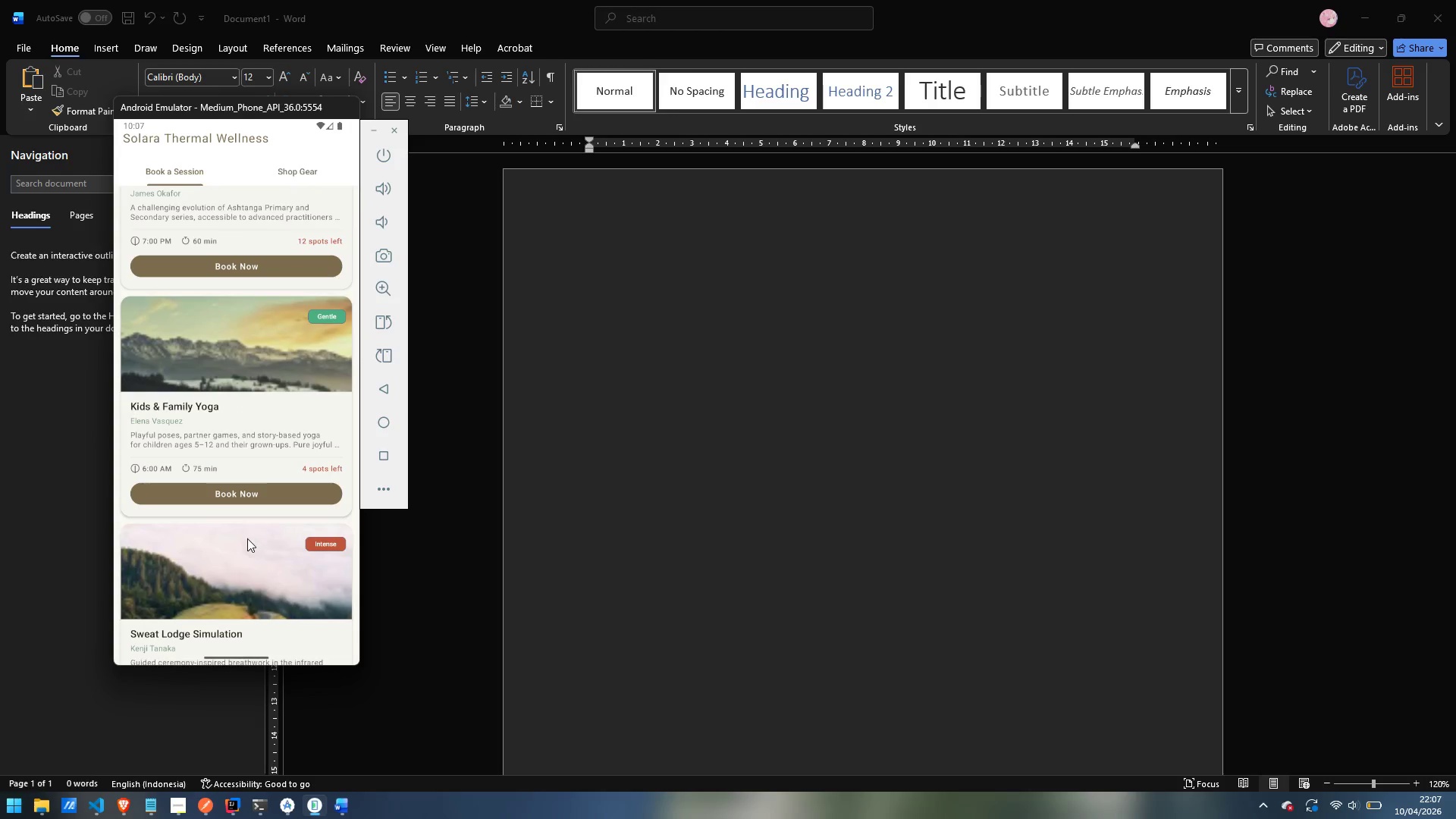 
left_click_drag(start_coordinate=[247, 542], to_coordinate=[254, 304])
 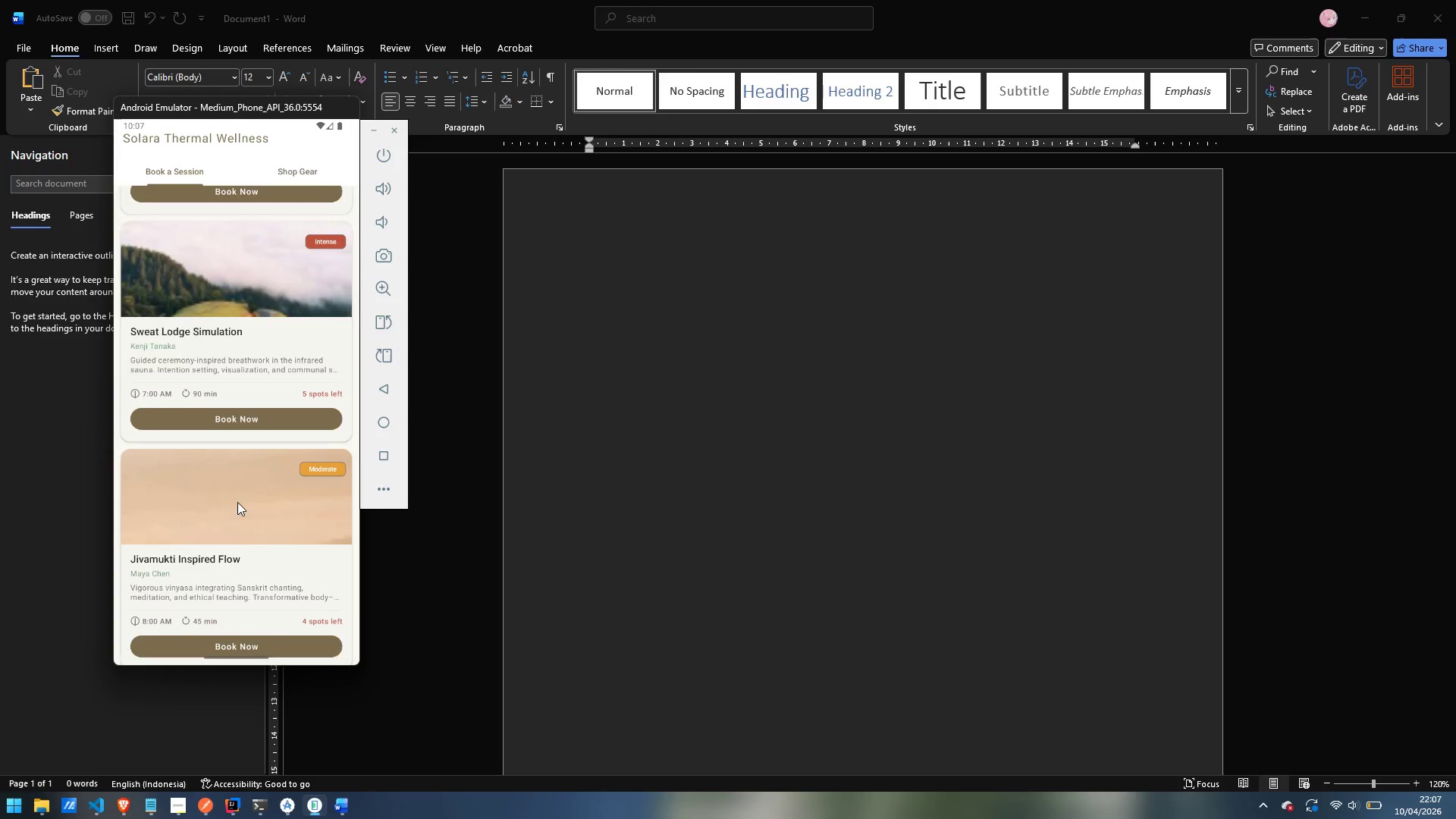 
left_click_drag(start_coordinate=[237, 503], to_coordinate=[246, 275])
 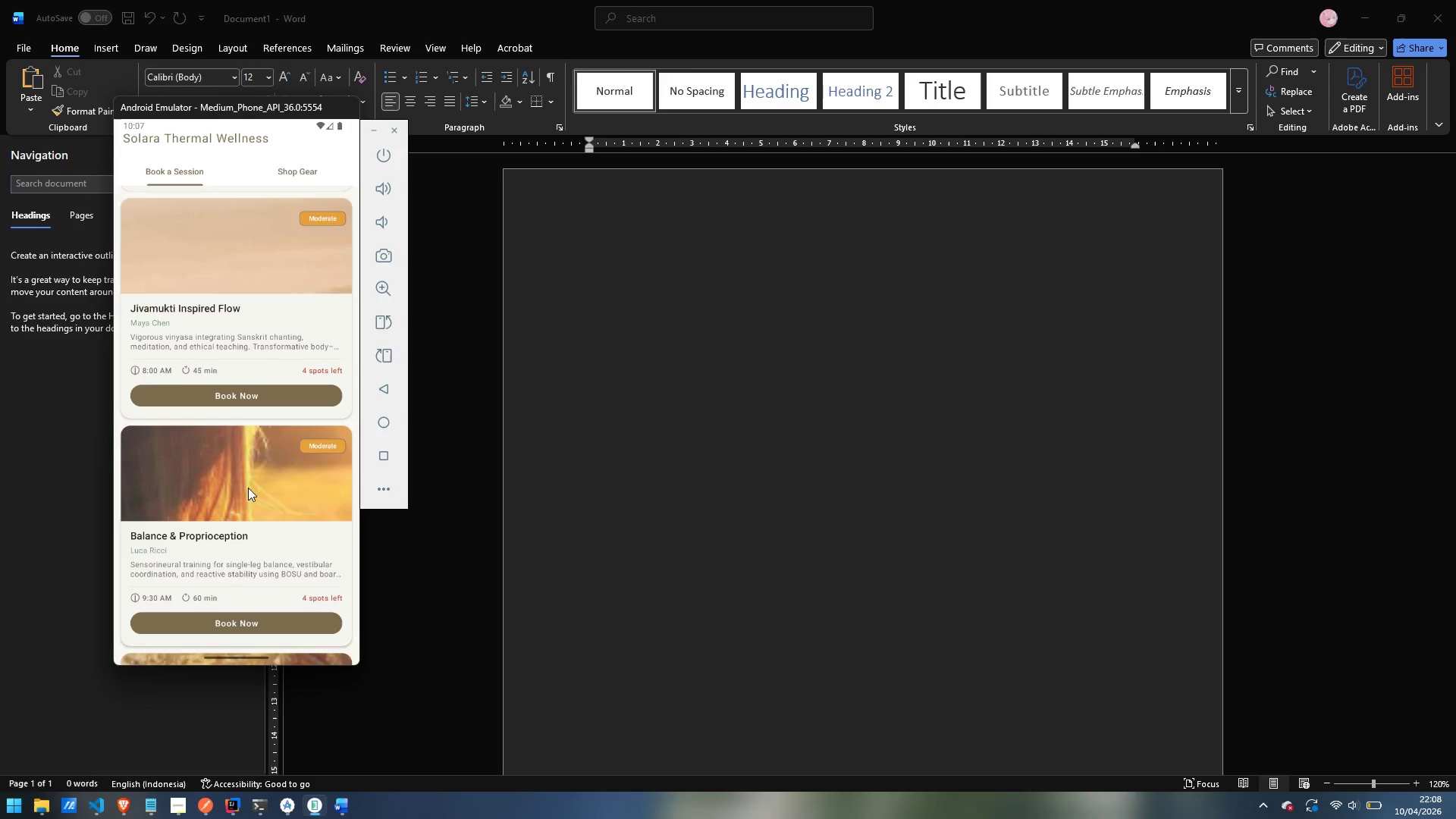 
left_click_drag(start_coordinate=[248, 497], to_coordinate=[251, 298])
 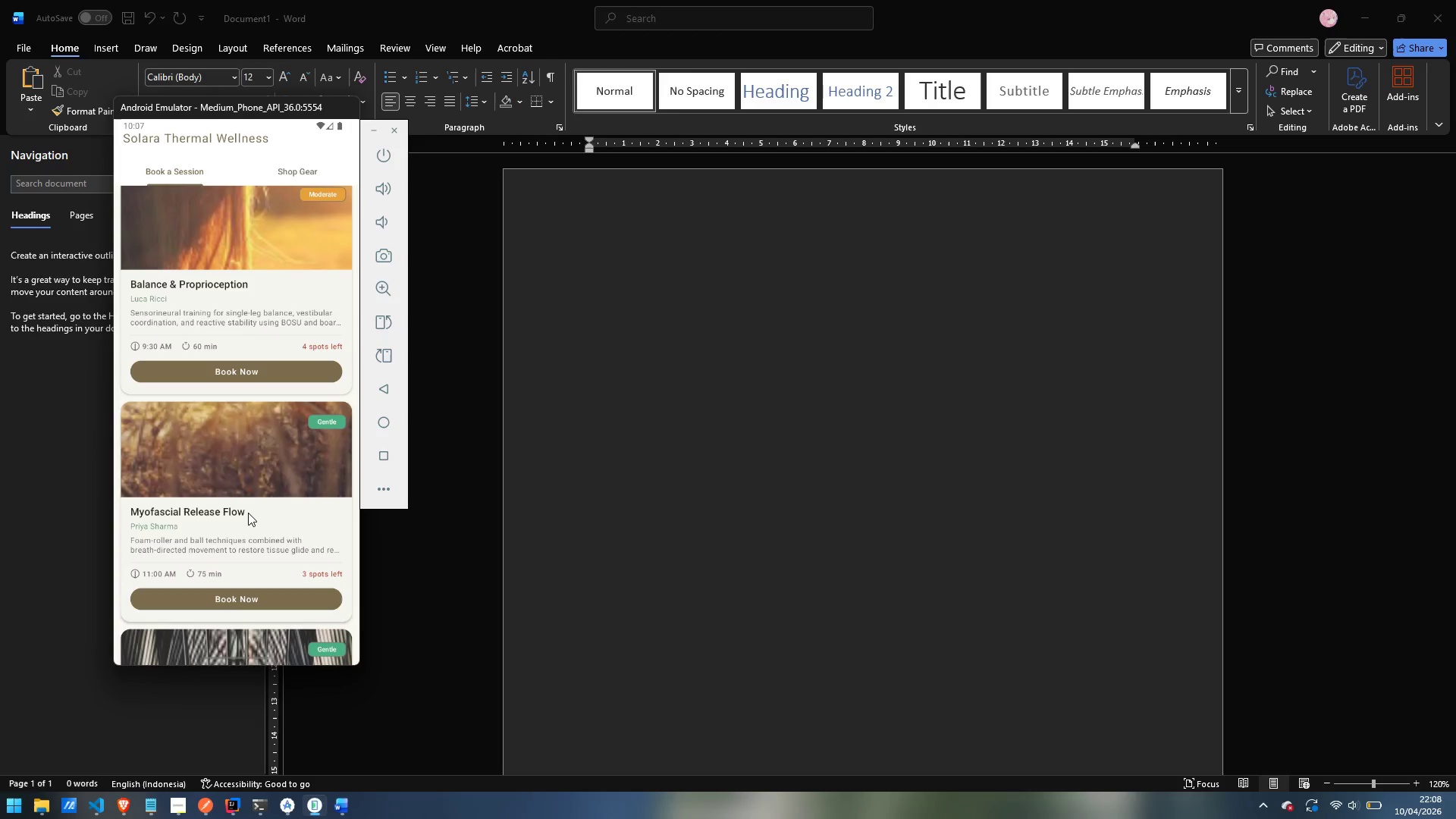 
left_click_drag(start_coordinate=[248, 517], to_coordinate=[265, 289])
 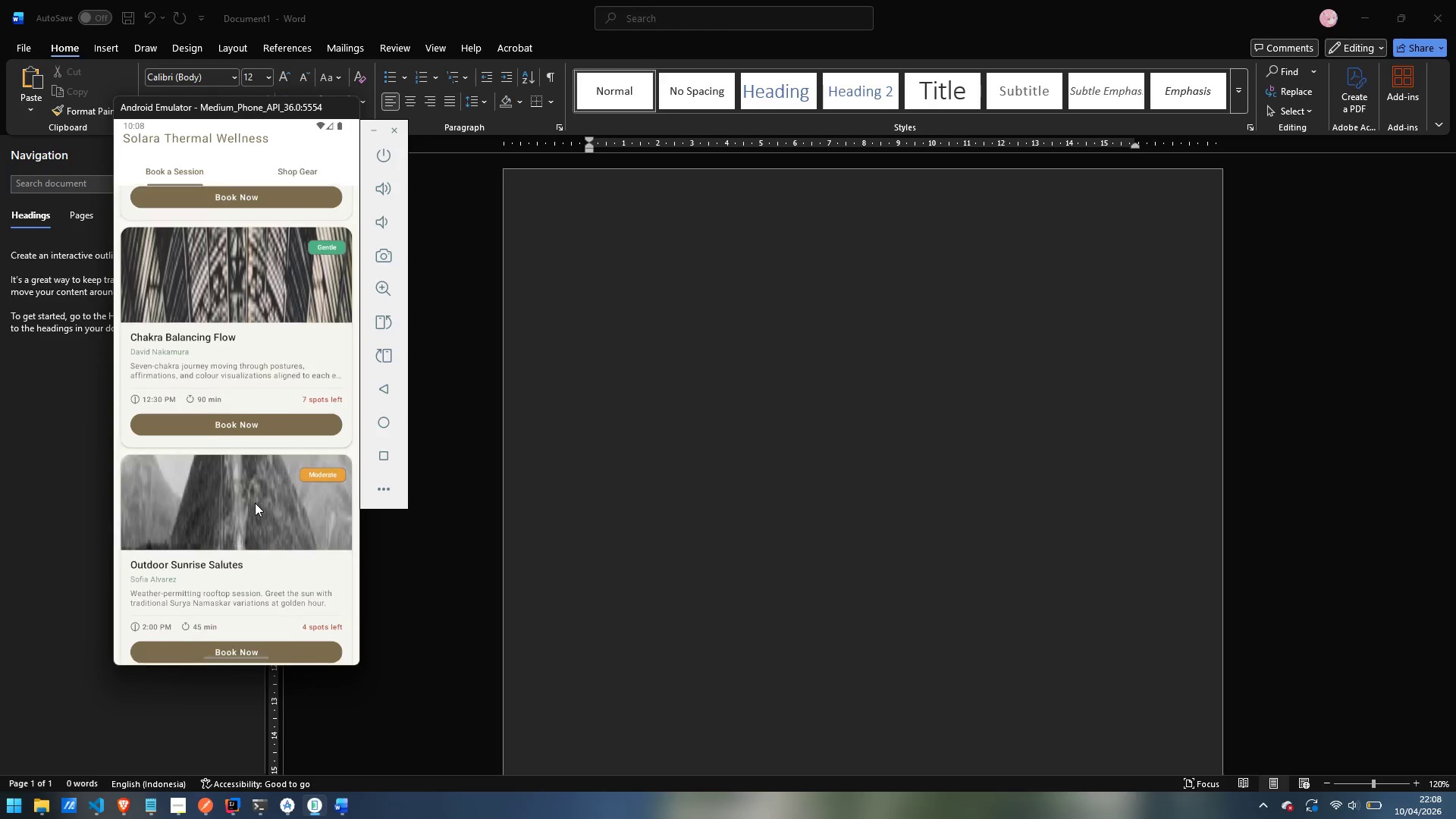 
left_click_drag(start_coordinate=[255, 507], to_coordinate=[265, 298])
 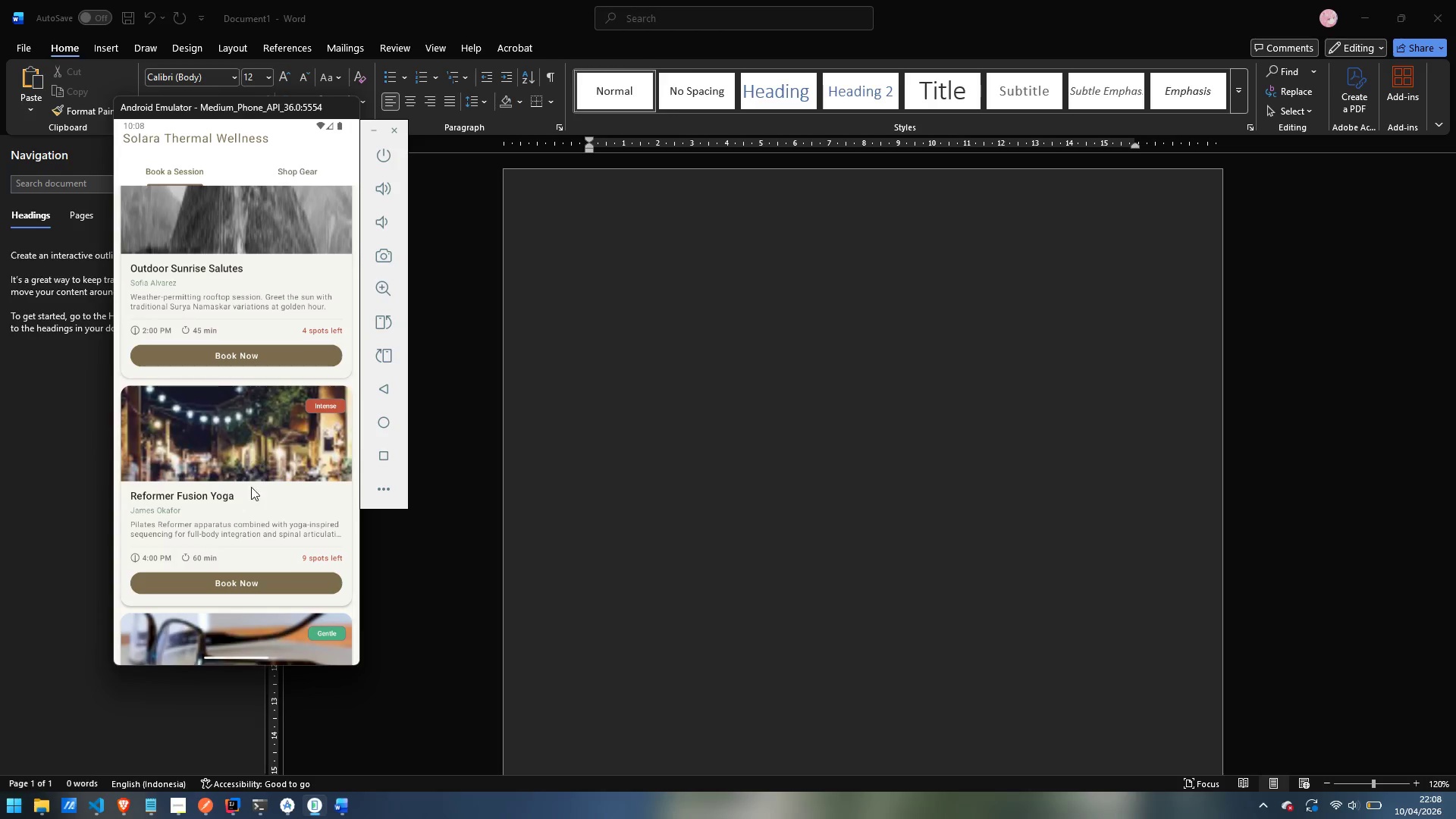 
left_click_drag(start_coordinate=[250, 501], to_coordinate=[246, 289])
 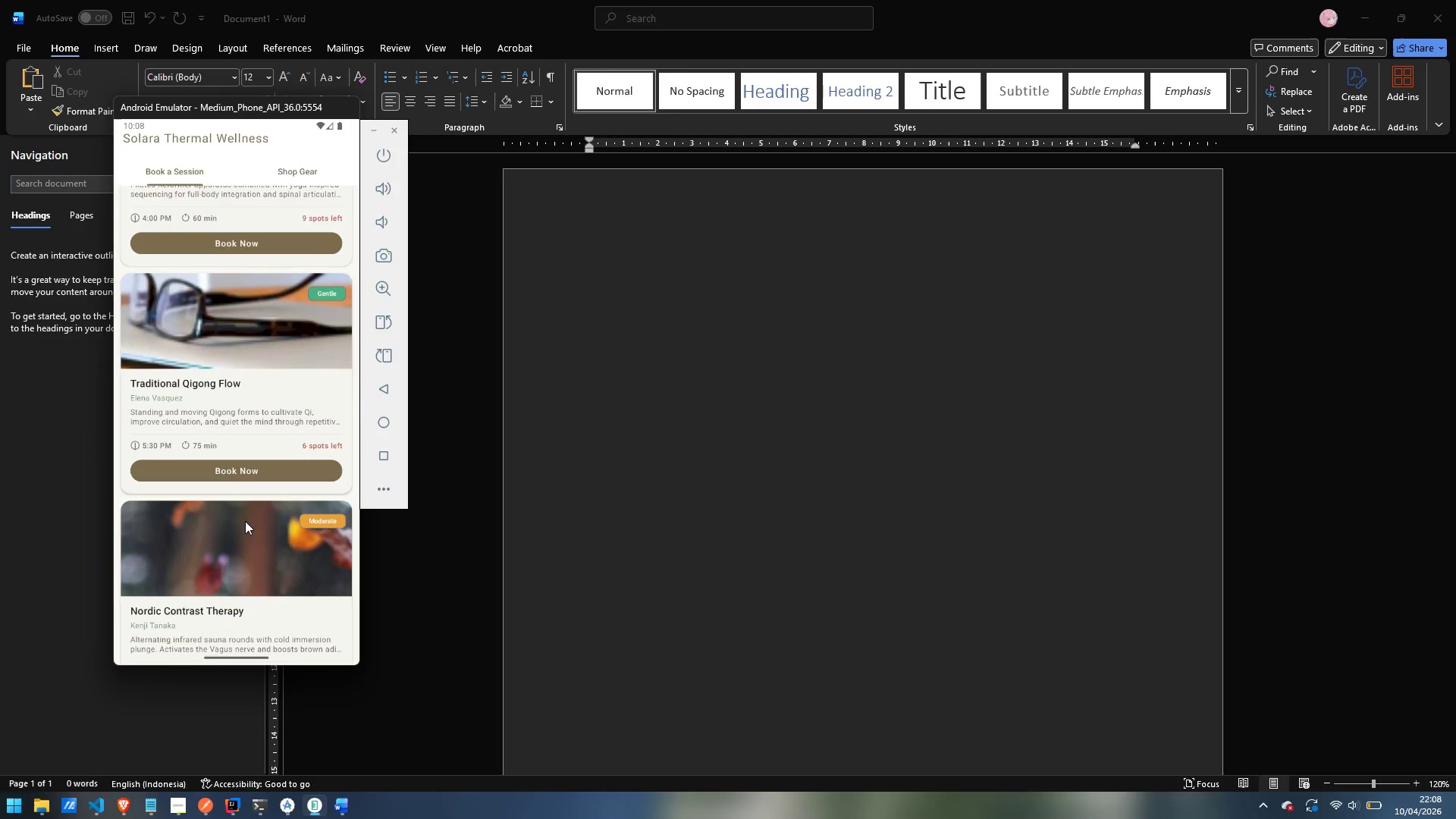 
left_click_drag(start_coordinate=[245, 525], to_coordinate=[243, 310])
 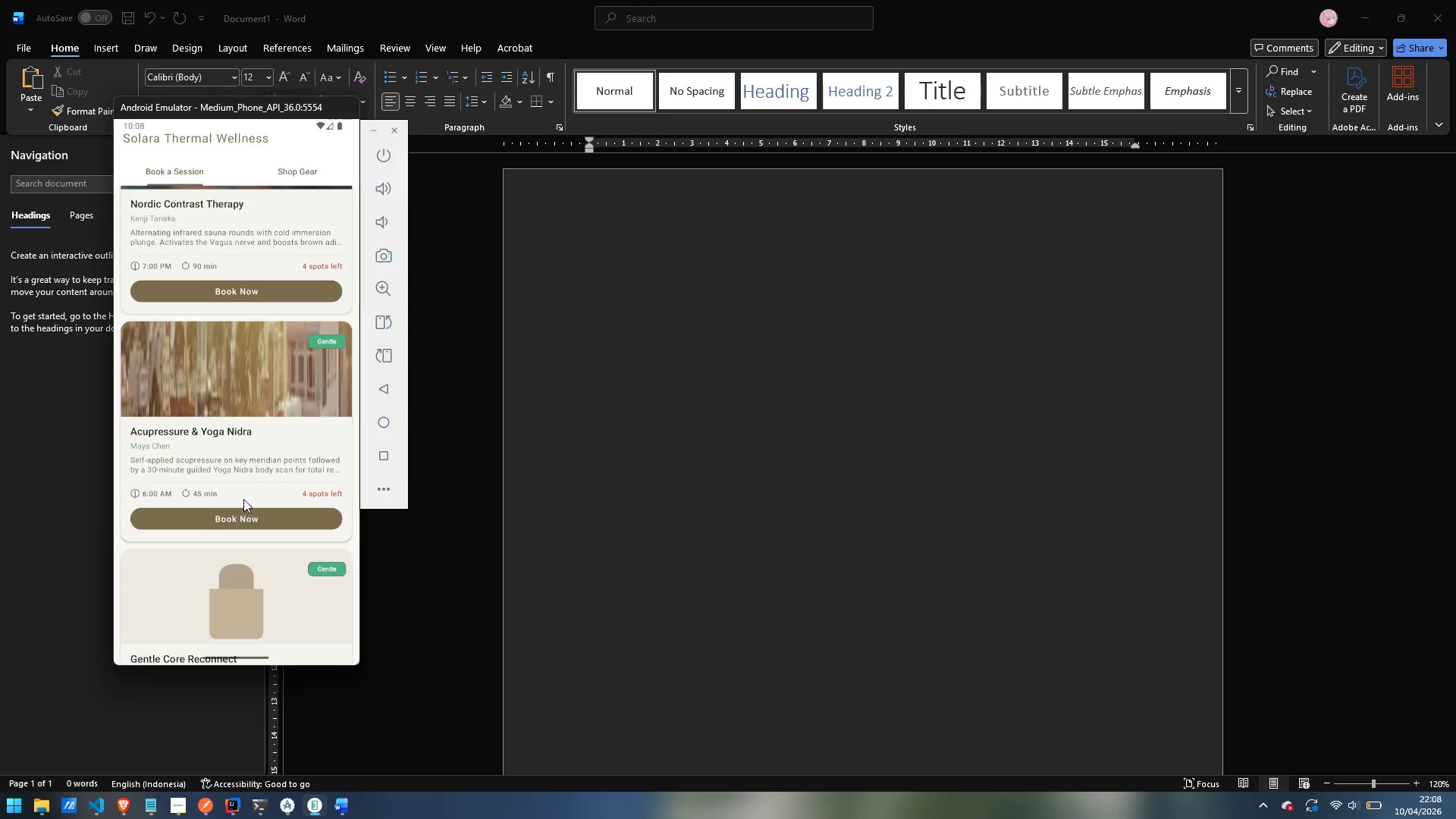 
left_click_drag(start_coordinate=[271, 377], to_coordinate=[290, 557])
 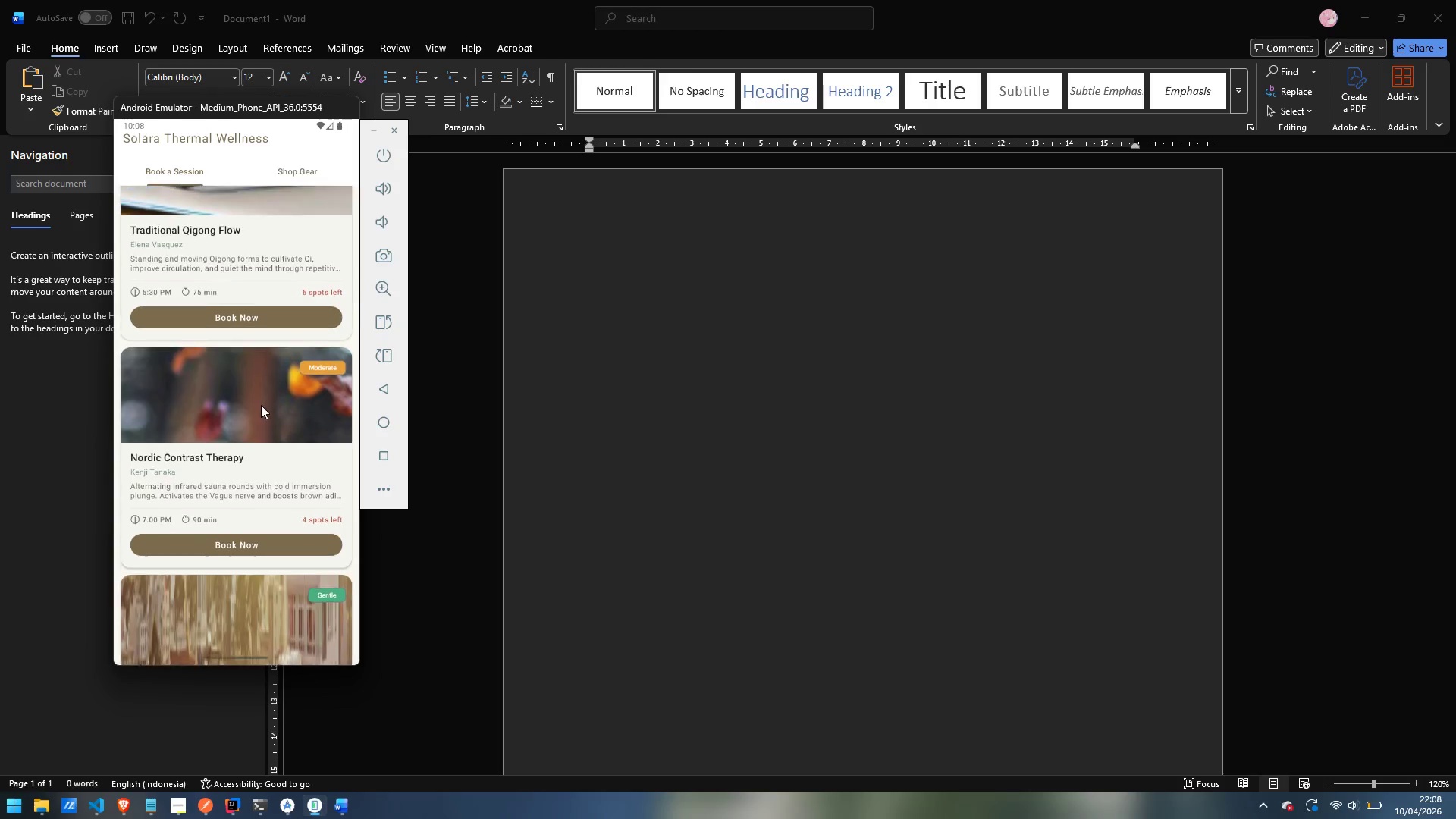 
left_click_drag(start_coordinate=[261, 405], to_coordinate=[265, 591])
 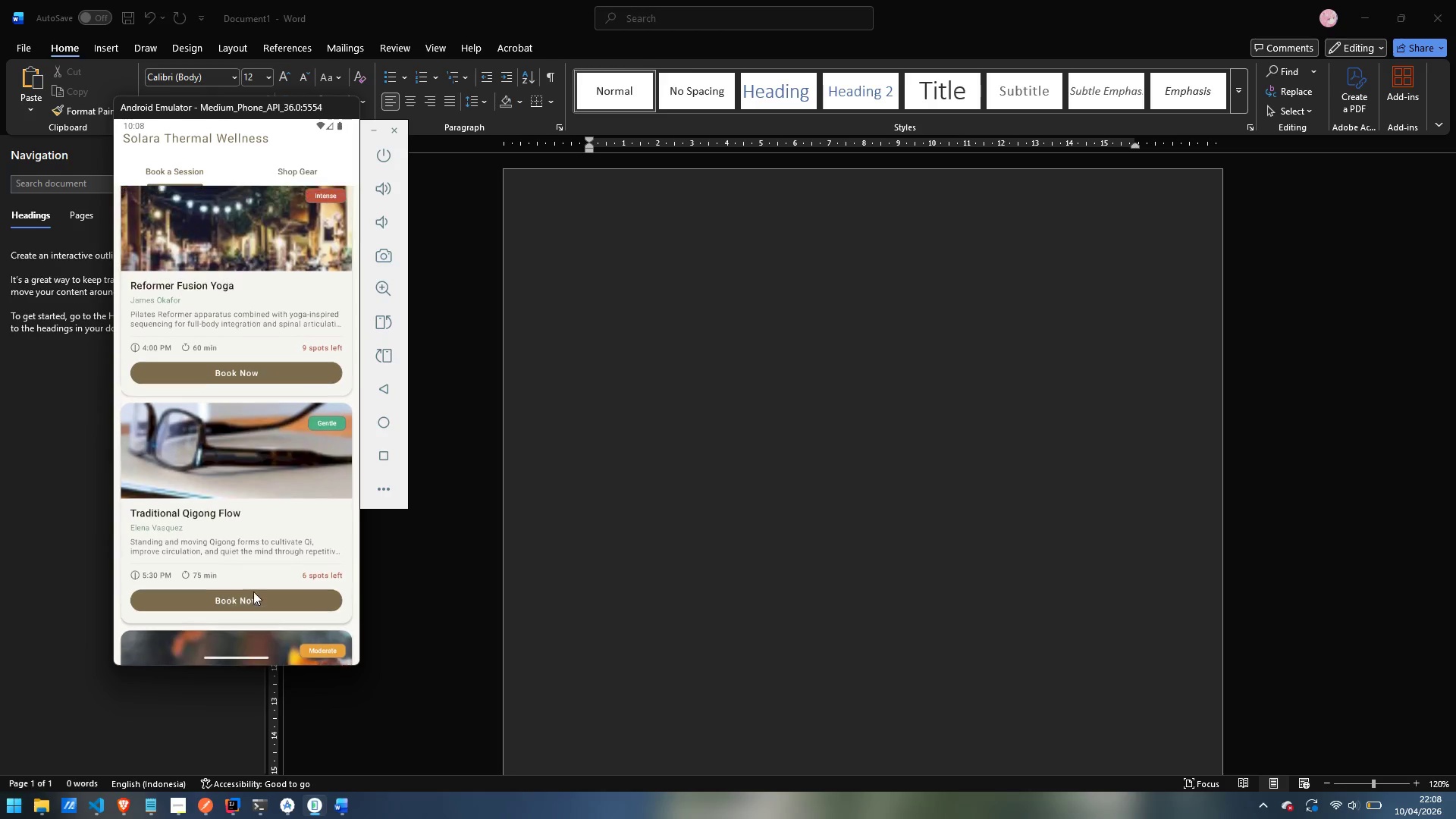 
left_click_drag(start_coordinate=[252, 592], to_coordinate=[237, 315])
 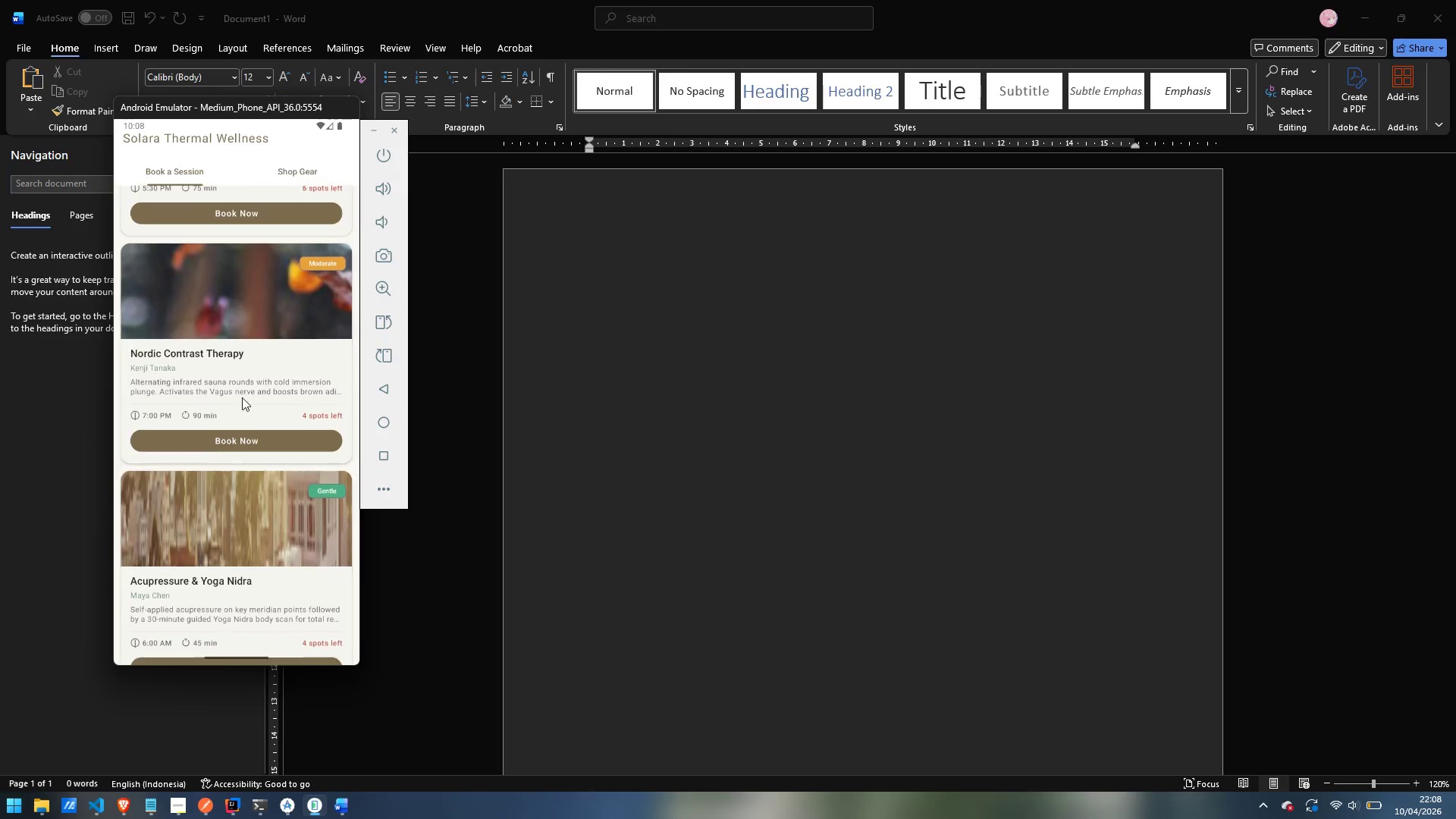 
left_click_drag(start_coordinate=[250, 477], to_coordinate=[243, 259])
 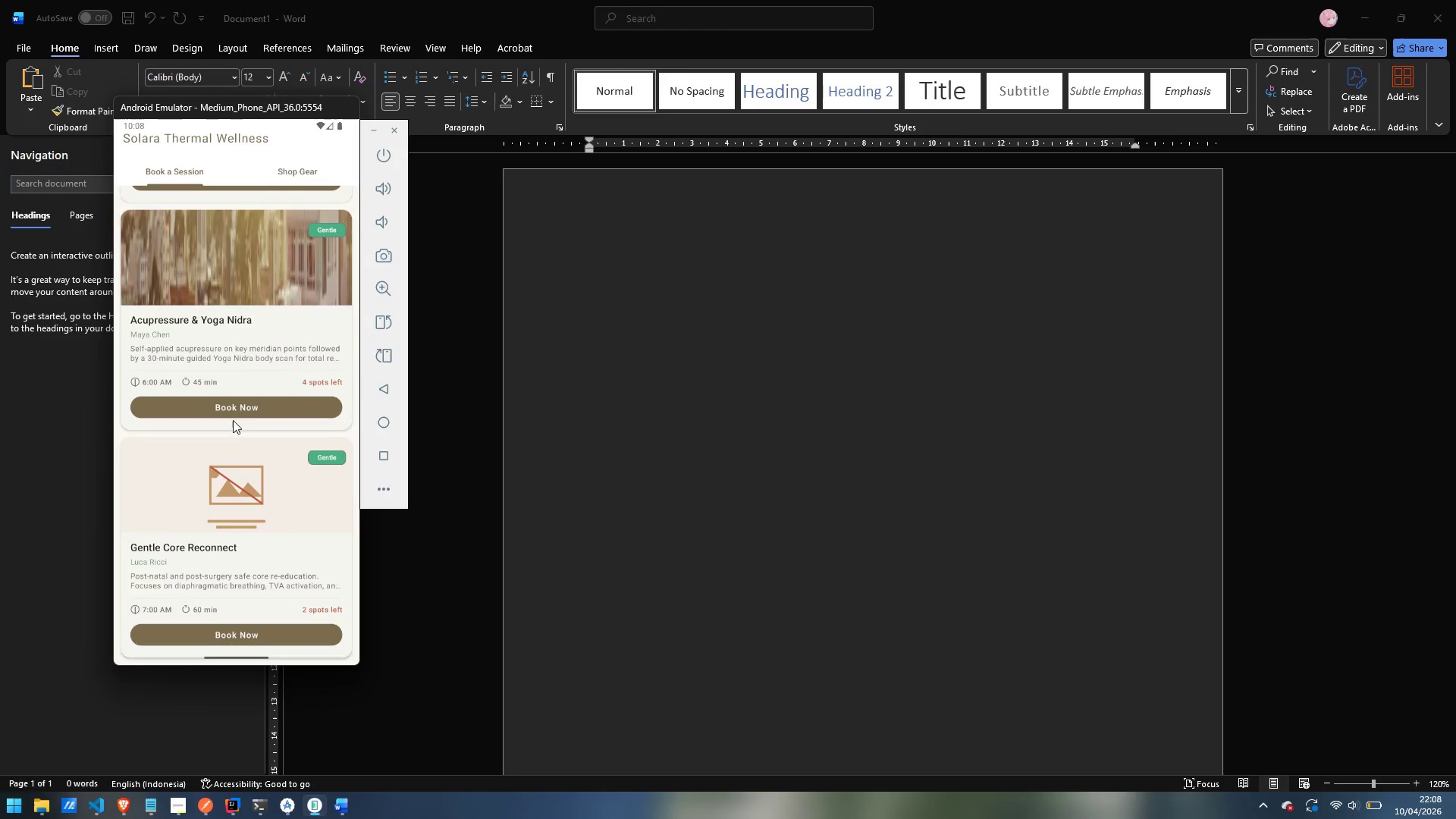 
left_click_drag(start_coordinate=[236, 450], to_coordinate=[241, 226])
 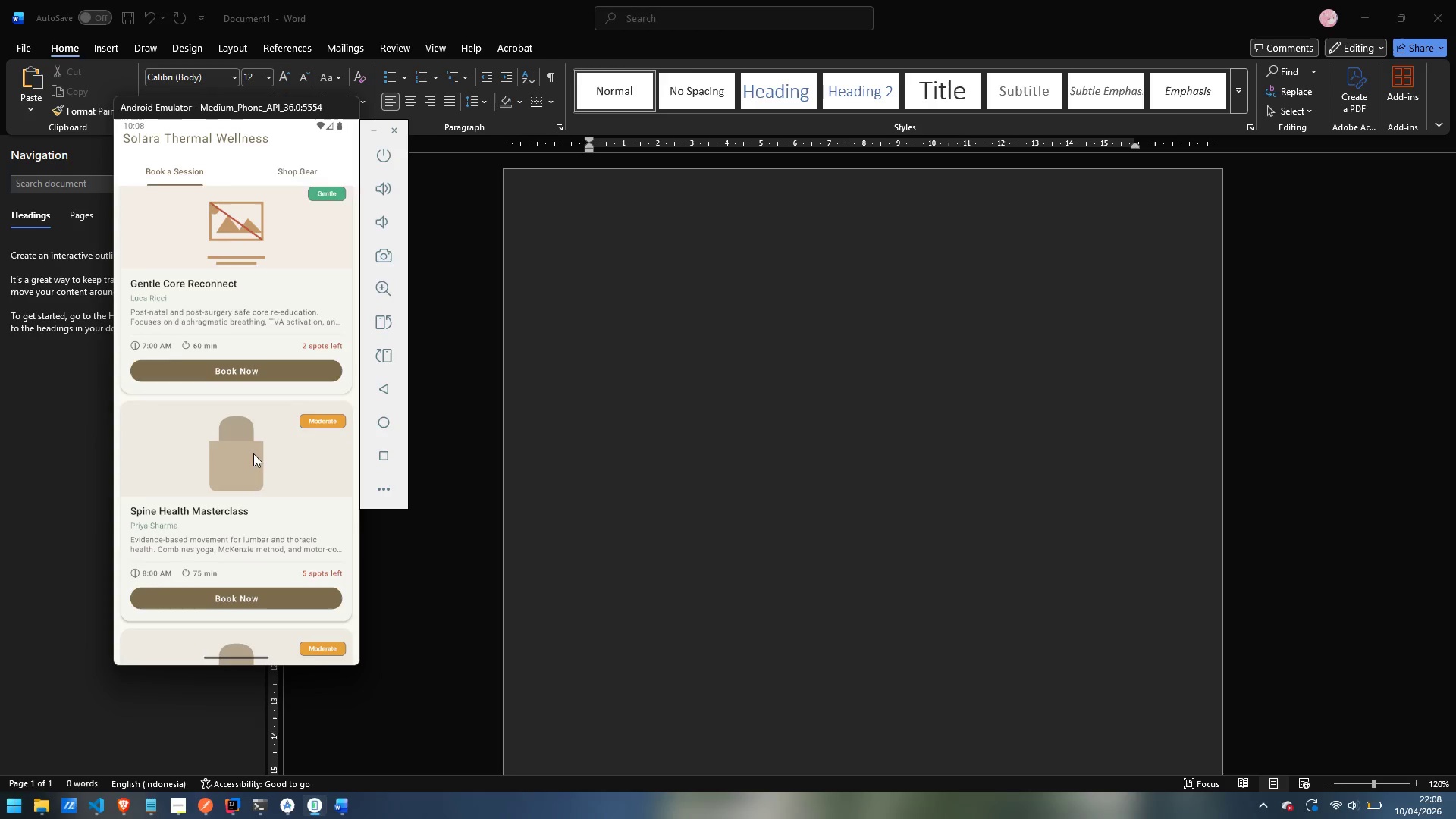 
left_click_drag(start_coordinate=[253, 453], to_coordinate=[262, 257])
 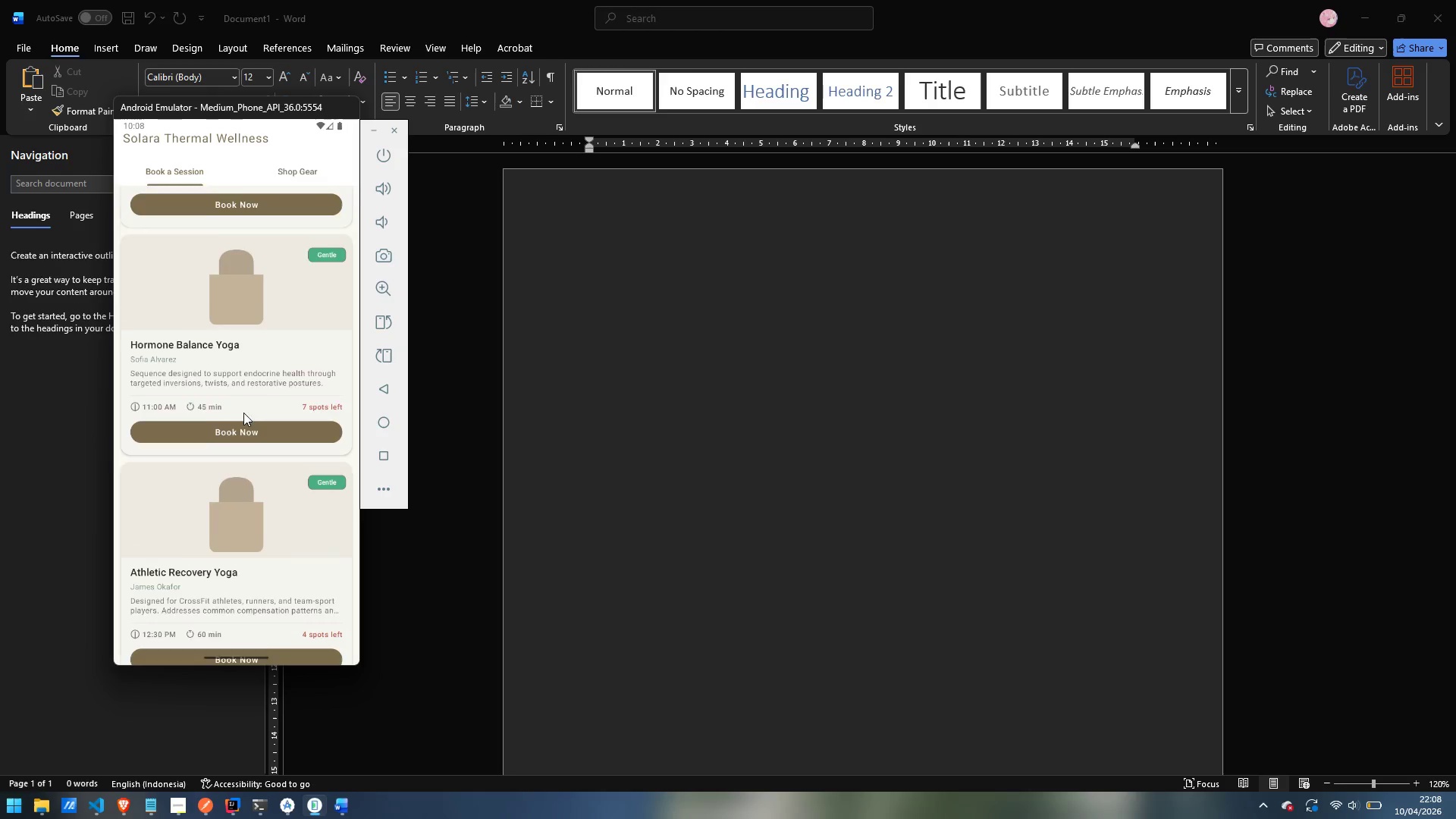 
left_click_drag(start_coordinate=[243, 410], to_coordinate=[261, 265])
 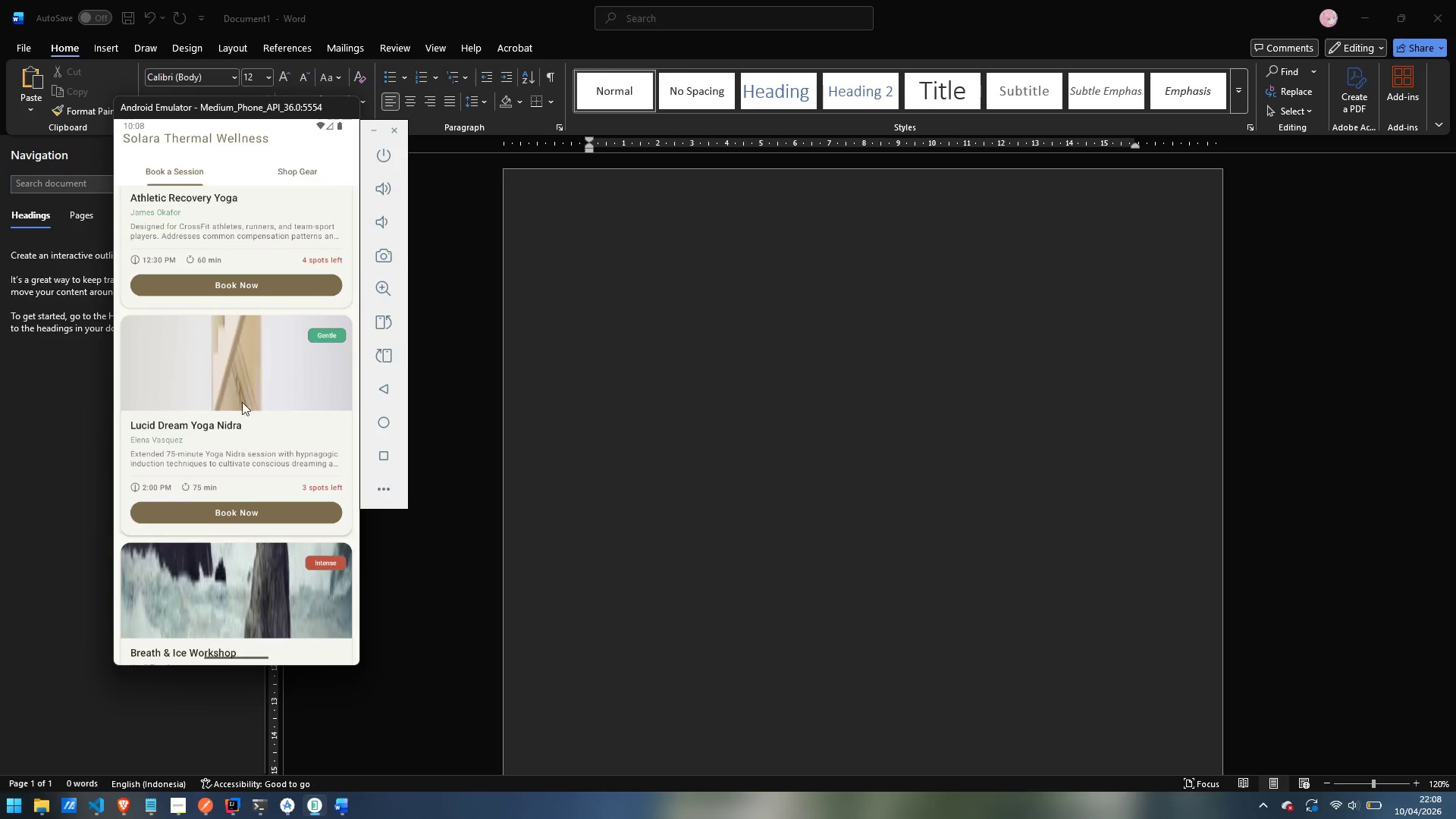 
left_click_drag(start_coordinate=[250, 325], to_coordinate=[257, 479])
 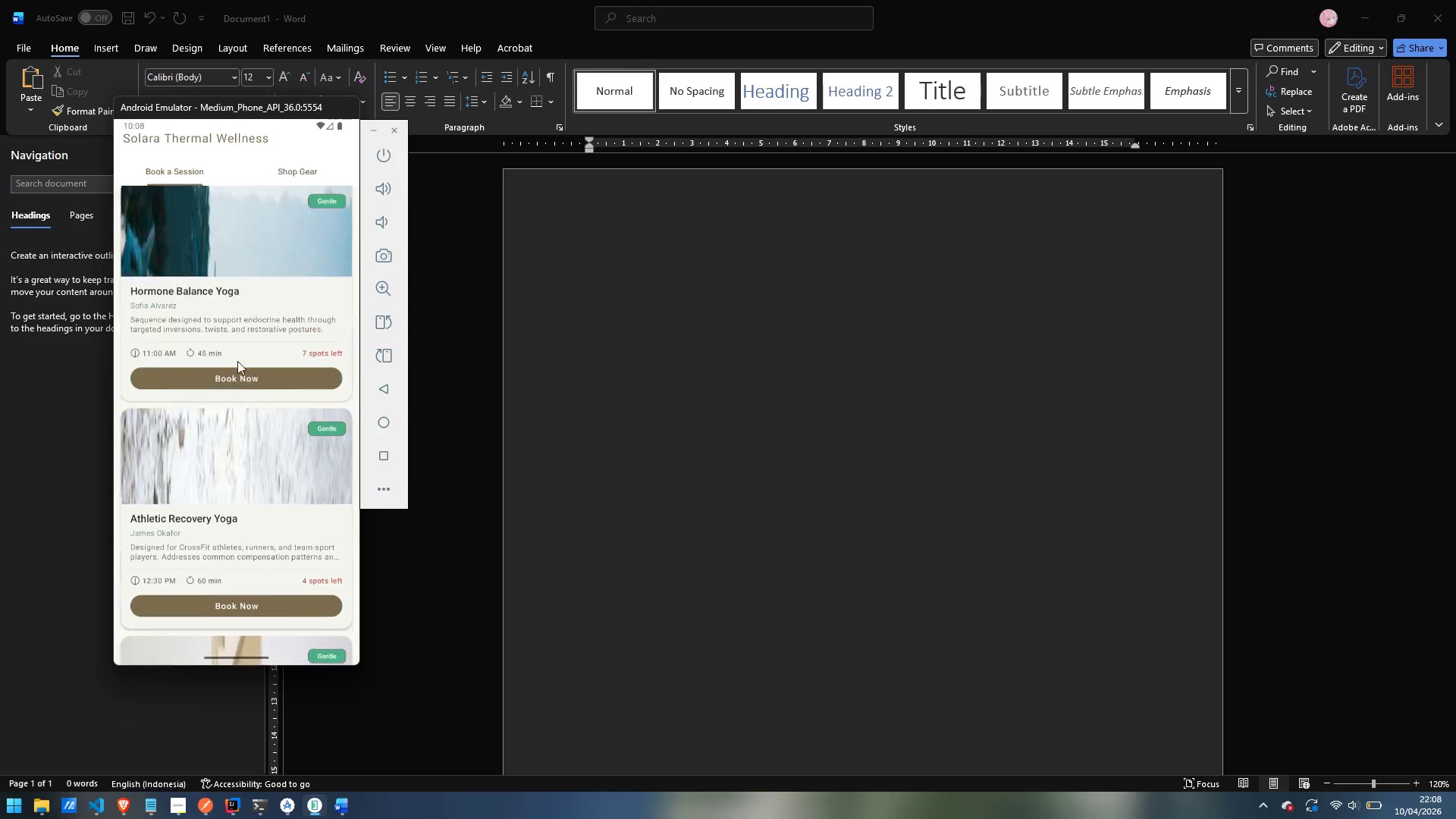 
left_click_drag(start_coordinate=[237, 362], to_coordinate=[248, 511])
 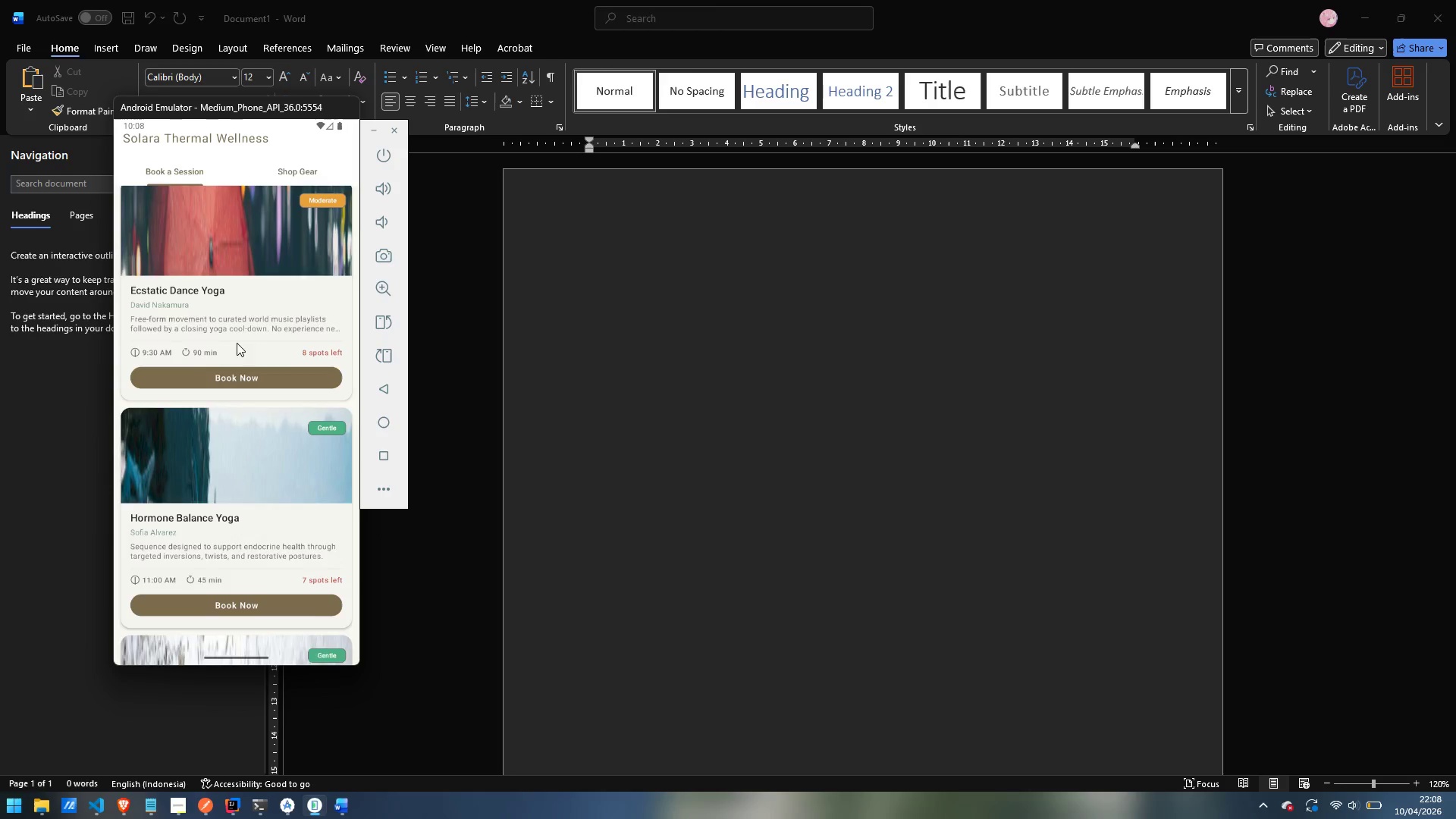 
left_click_drag(start_coordinate=[237, 341], to_coordinate=[248, 527])
 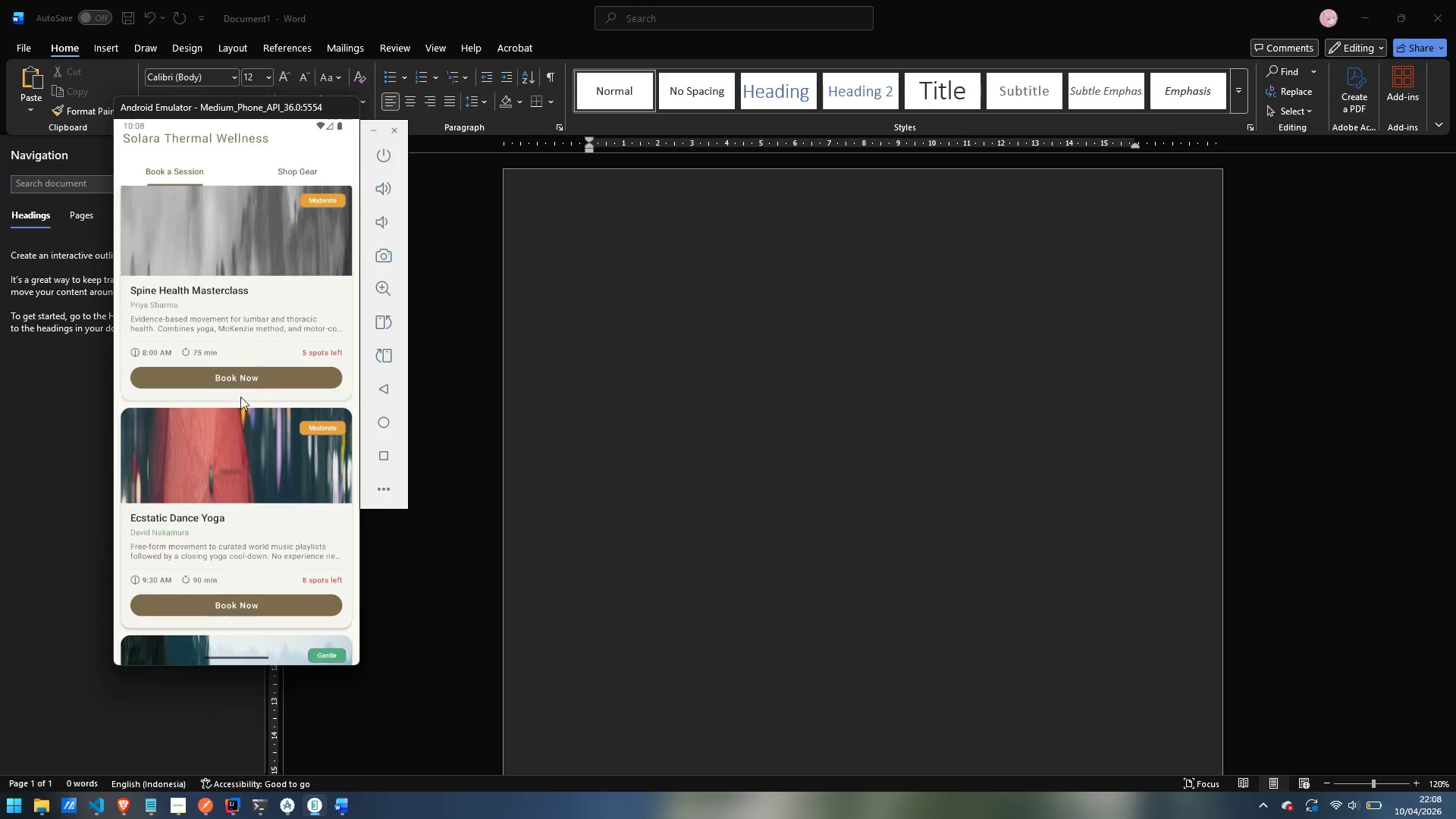 
left_click_drag(start_coordinate=[243, 383], to_coordinate=[254, 571])
 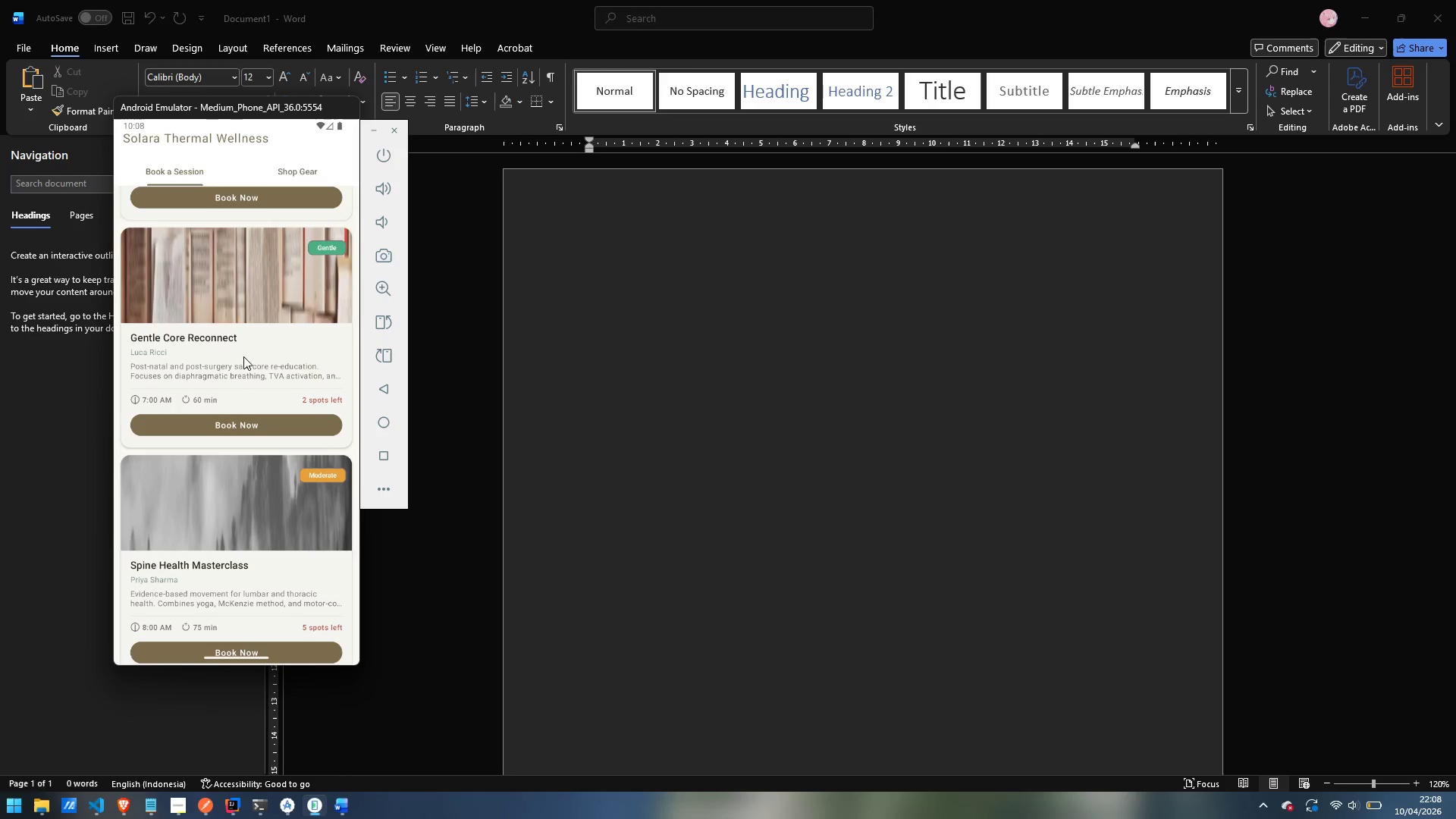 
left_click_drag(start_coordinate=[243, 339], to_coordinate=[250, 522])
 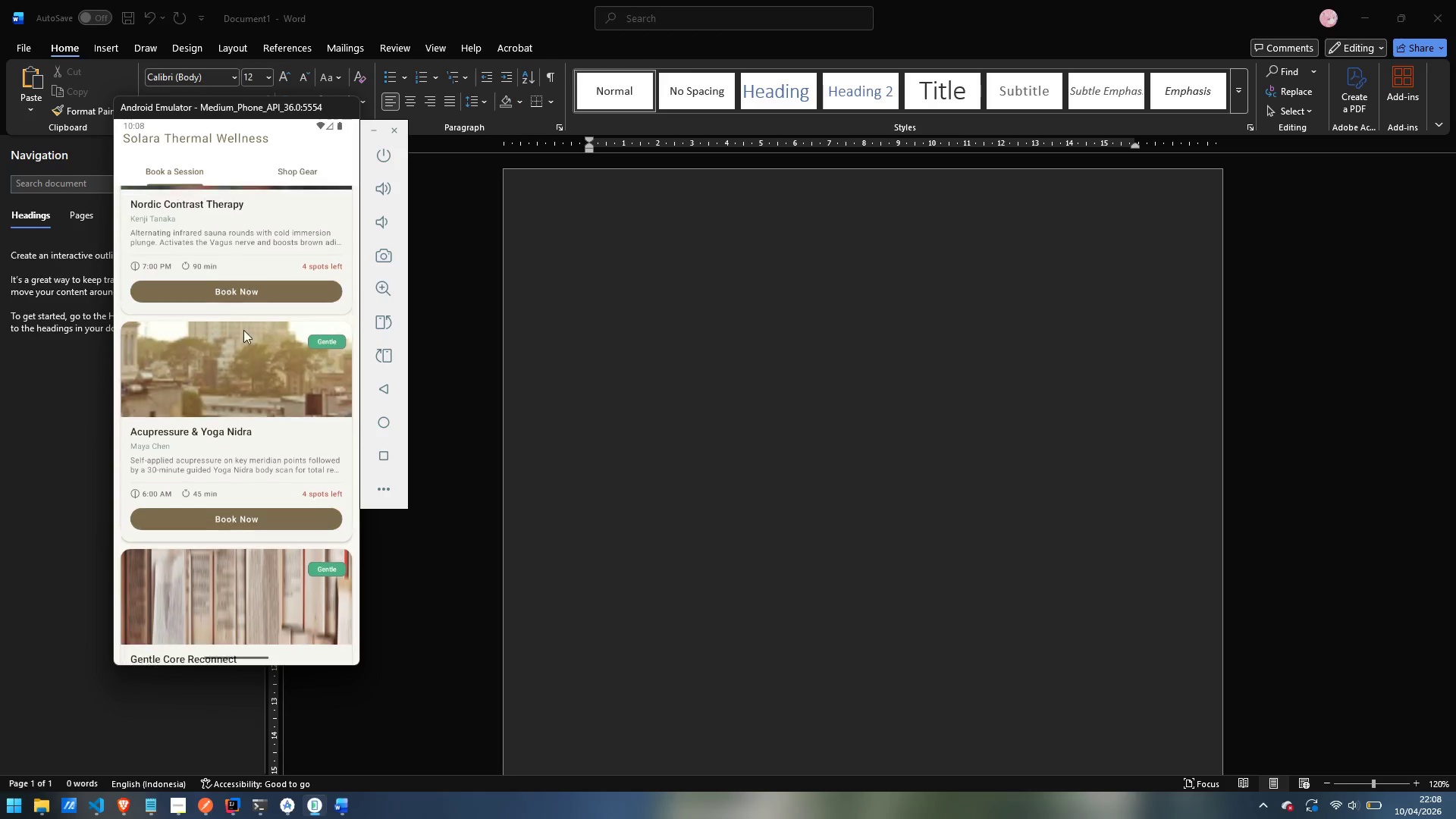 
left_click_drag(start_coordinate=[243, 329], to_coordinate=[254, 516])
 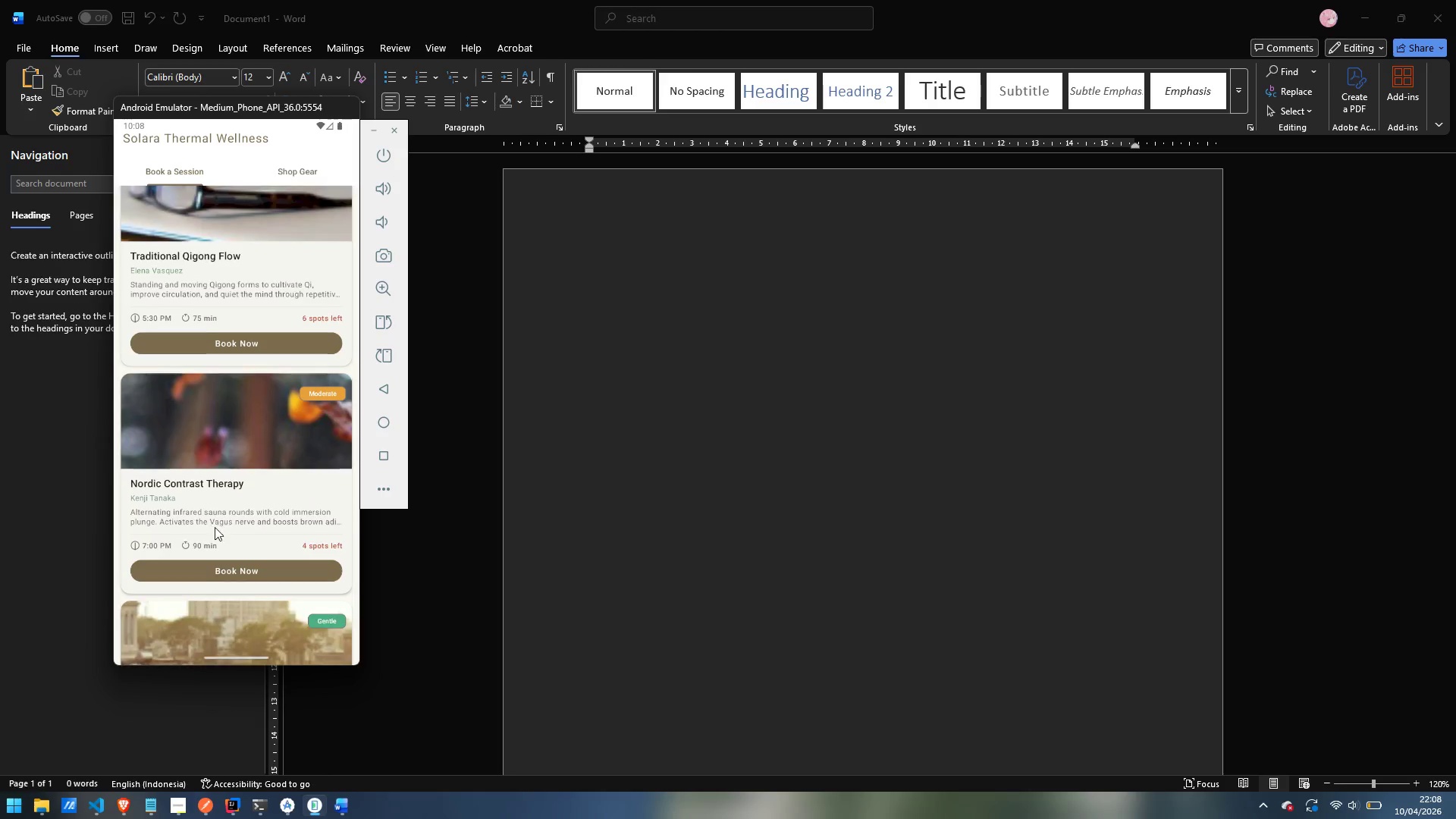 
left_click_drag(start_coordinate=[215, 527], to_coordinate=[239, 250])
 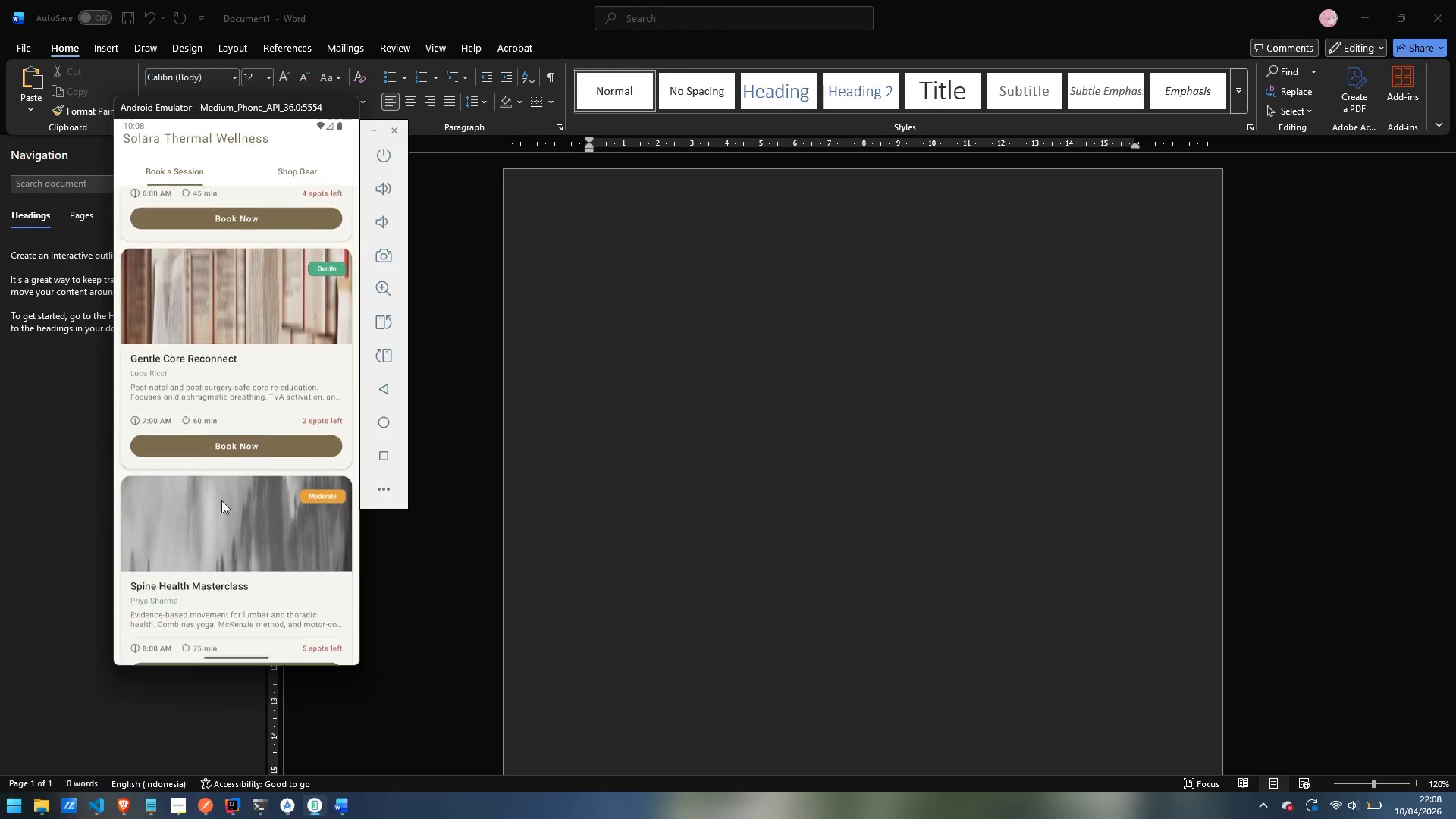 
left_click_drag(start_coordinate=[221, 507], to_coordinate=[234, 231])
 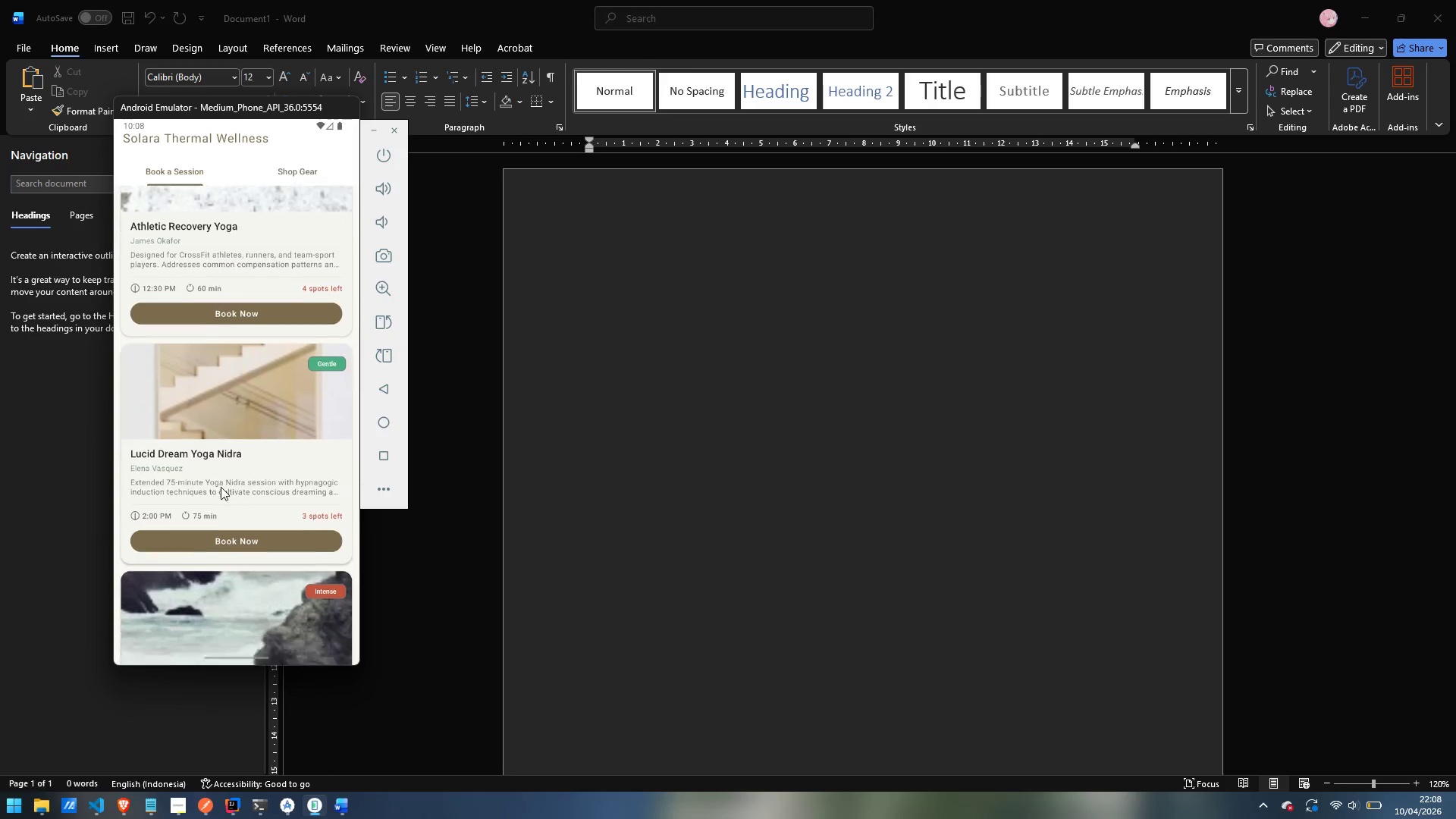 
left_click_drag(start_coordinate=[220, 514], to_coordinate=[231, 192])
 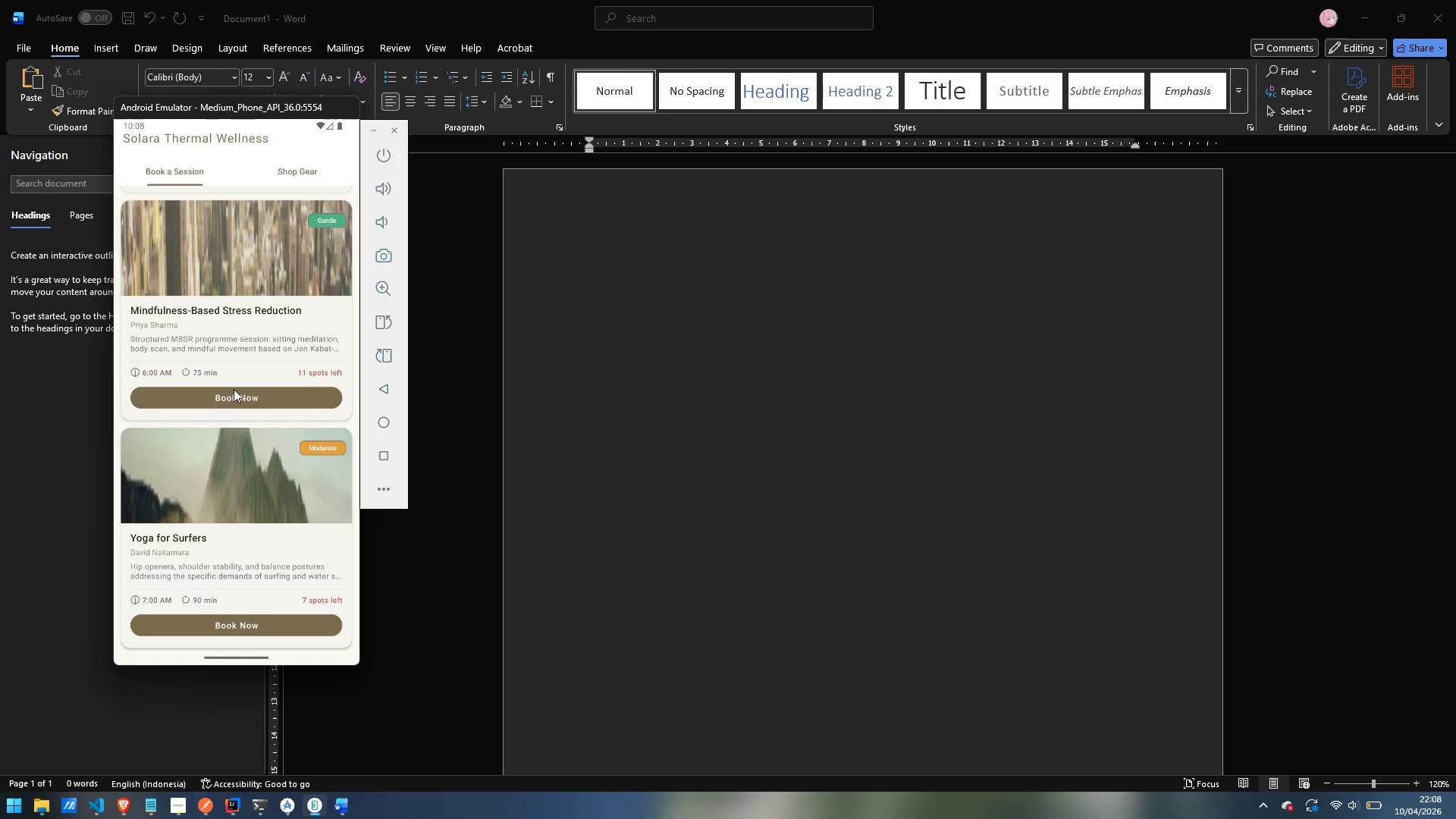 
wait(6.3)
 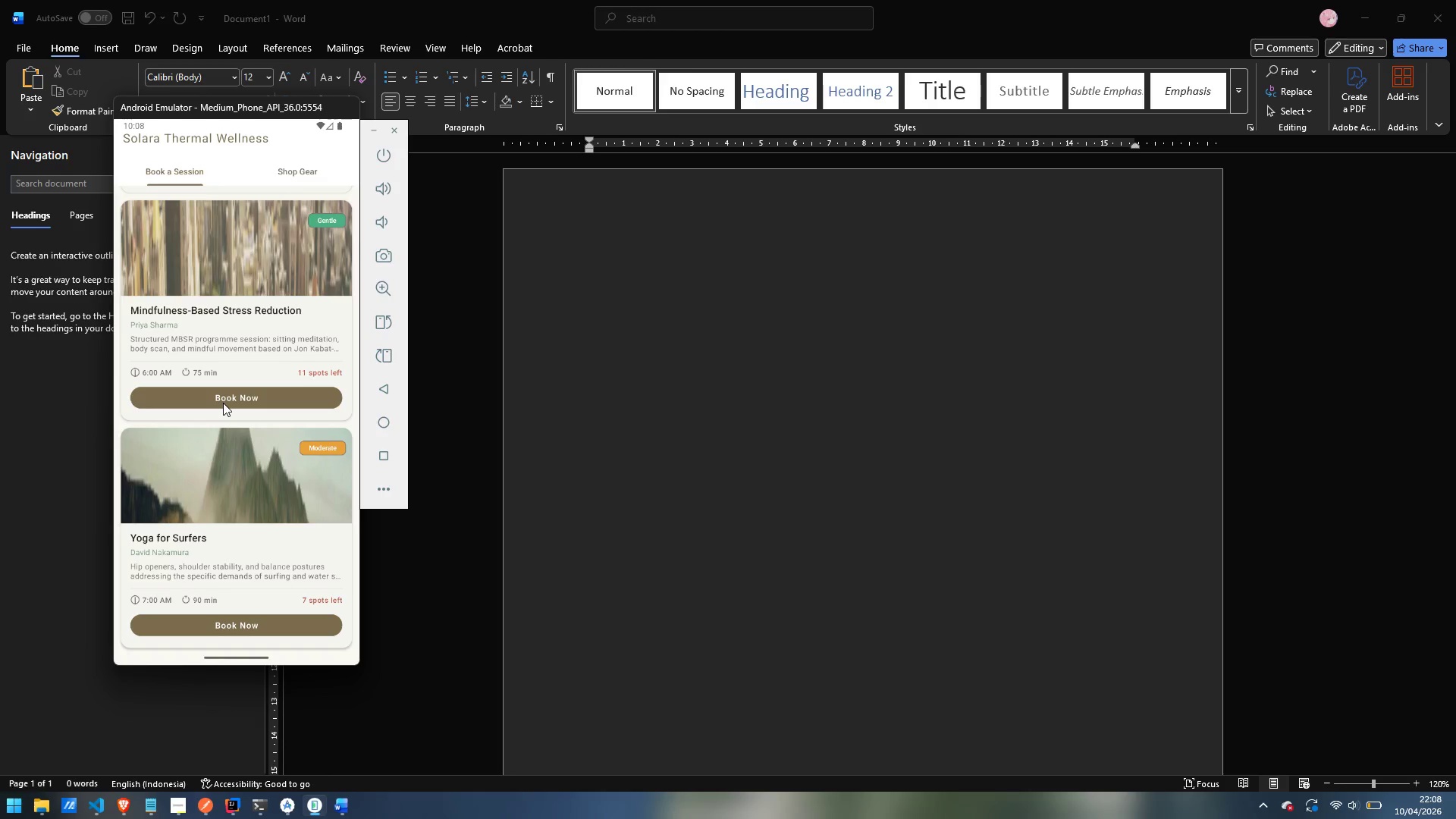 
left_click_drag(start_coordinate=[240, 405], to_coordinate=[226, 243])
 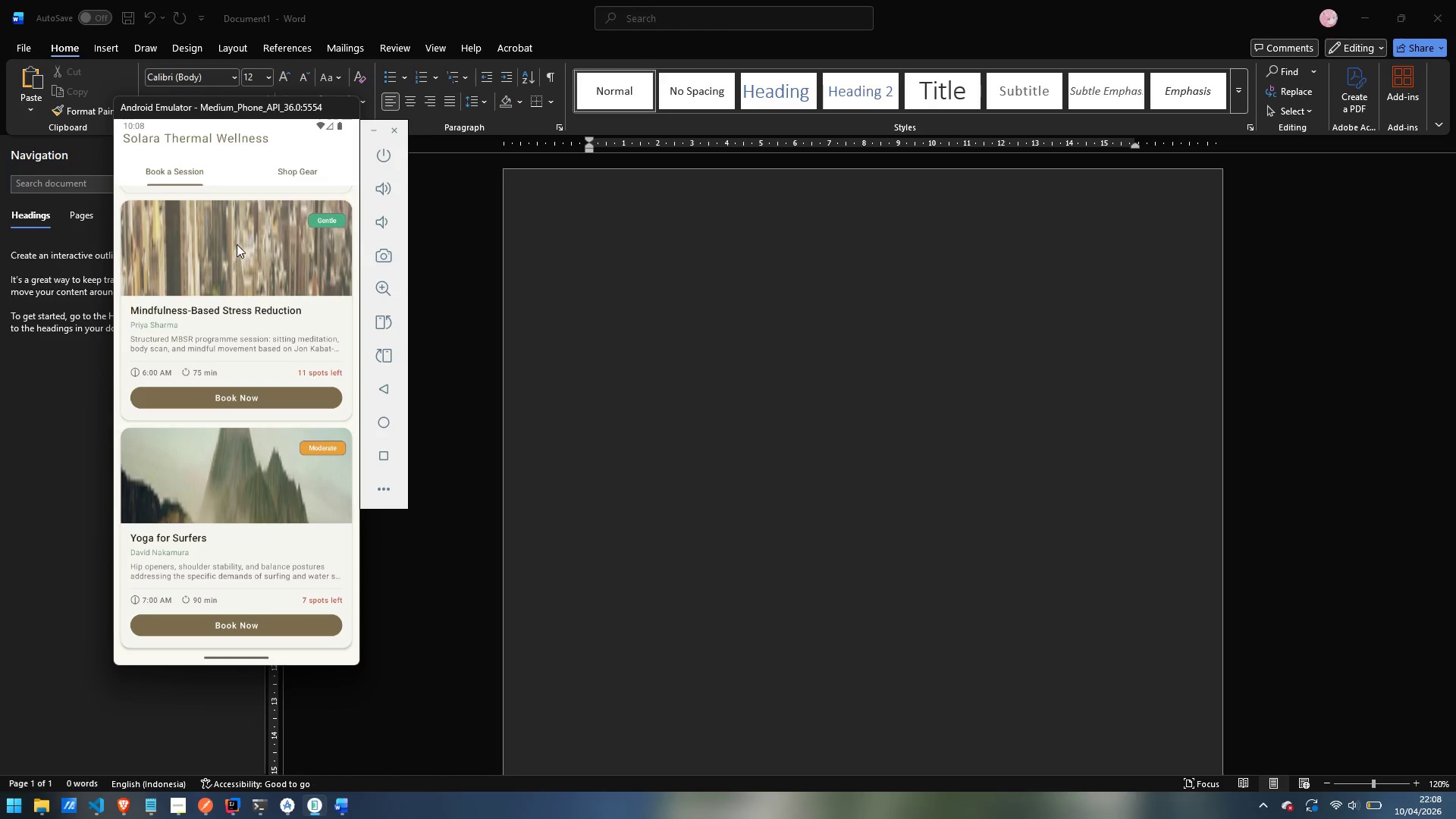 
left_click_drag(start_coordinate=[237, 244], to_coordinate=[291, 388])
 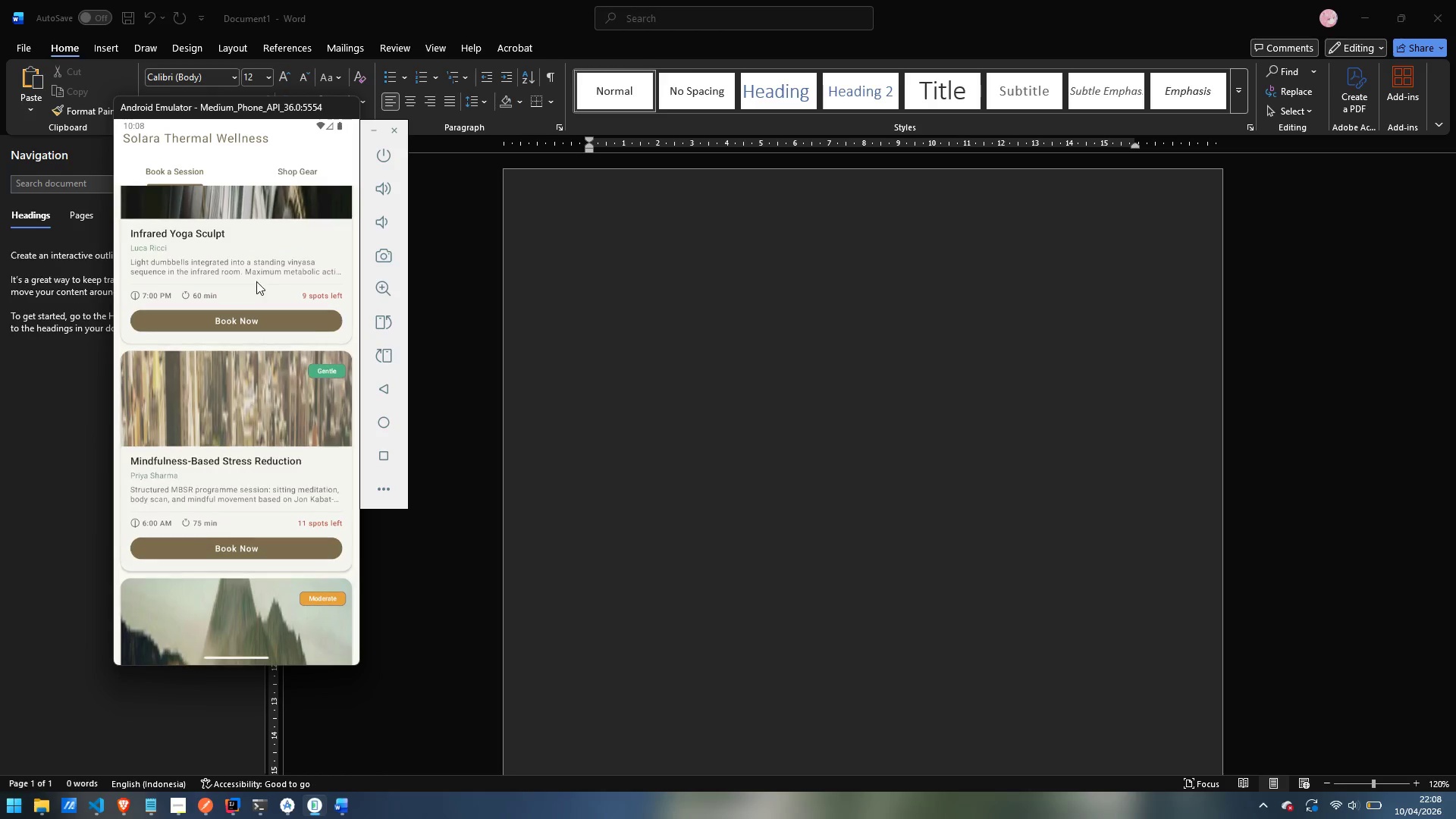 
left_click_drag(start_coordinate=[256, 281], to_coordinate=[307, 460])
 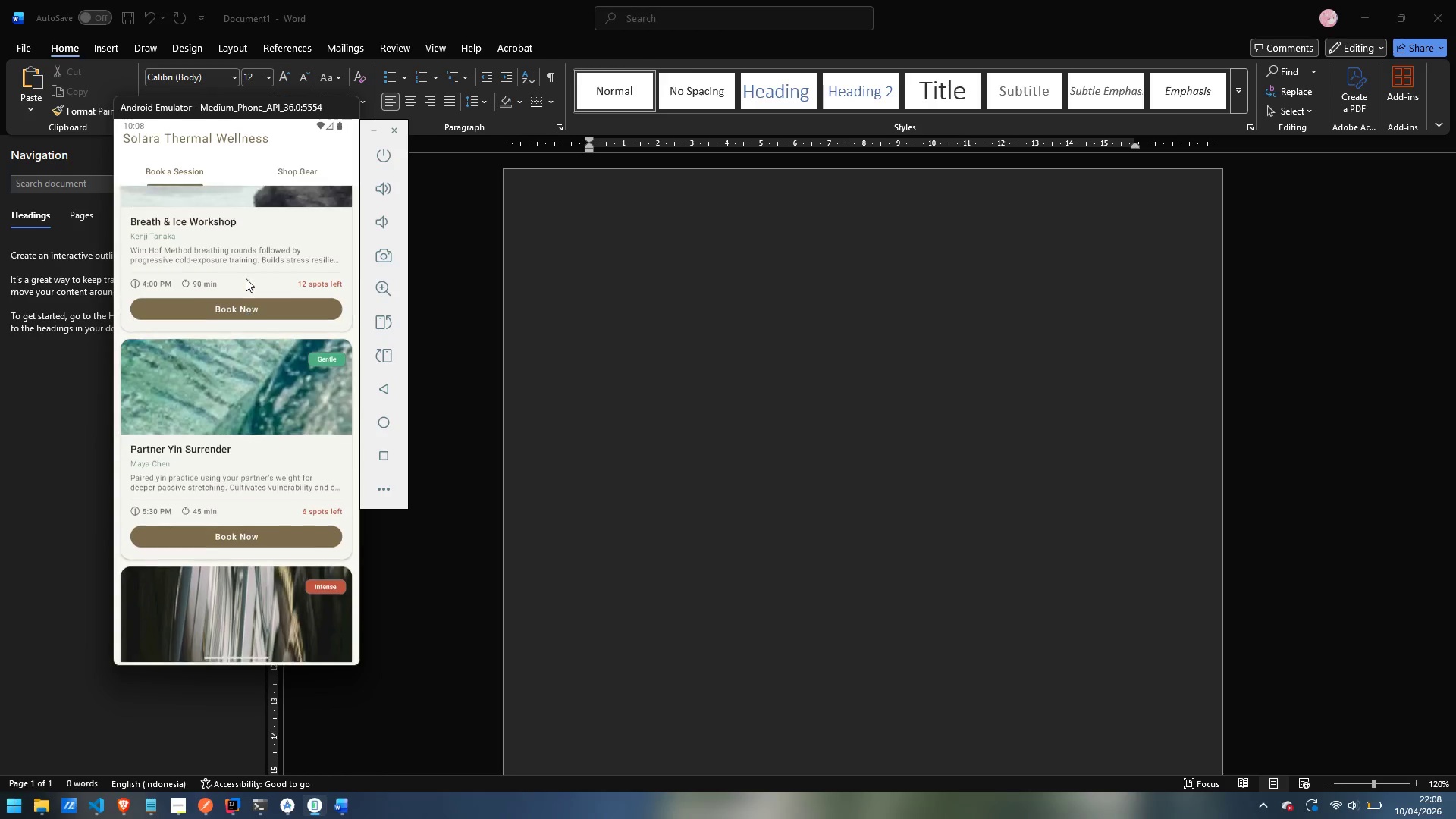 
left_click_drag(start_coordinate=[246, 278], to_coordinate=[301, 461])
 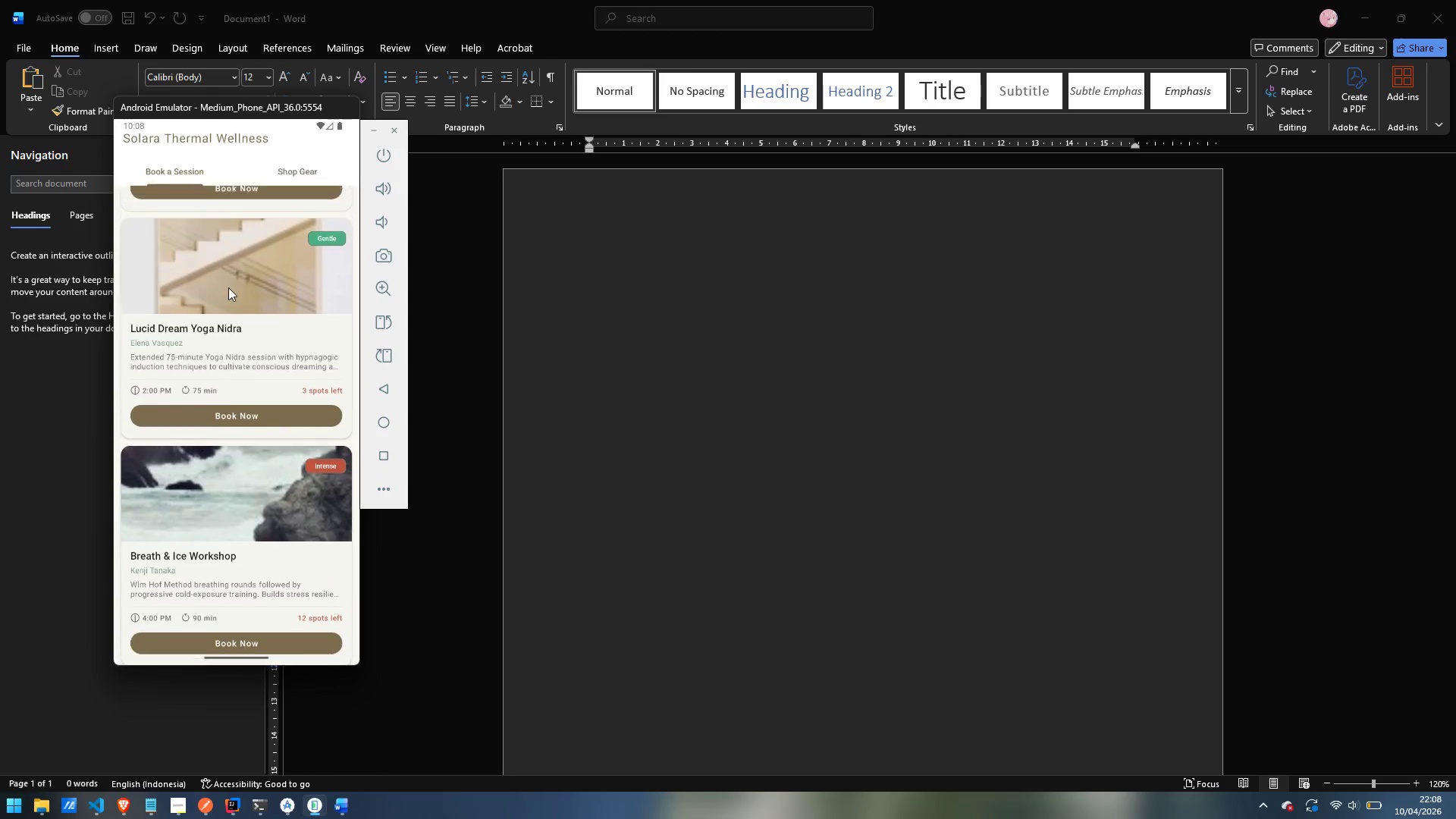 
left_click_drag(start_coordinate=[227, 284], to_coordinate=[289, 459])
 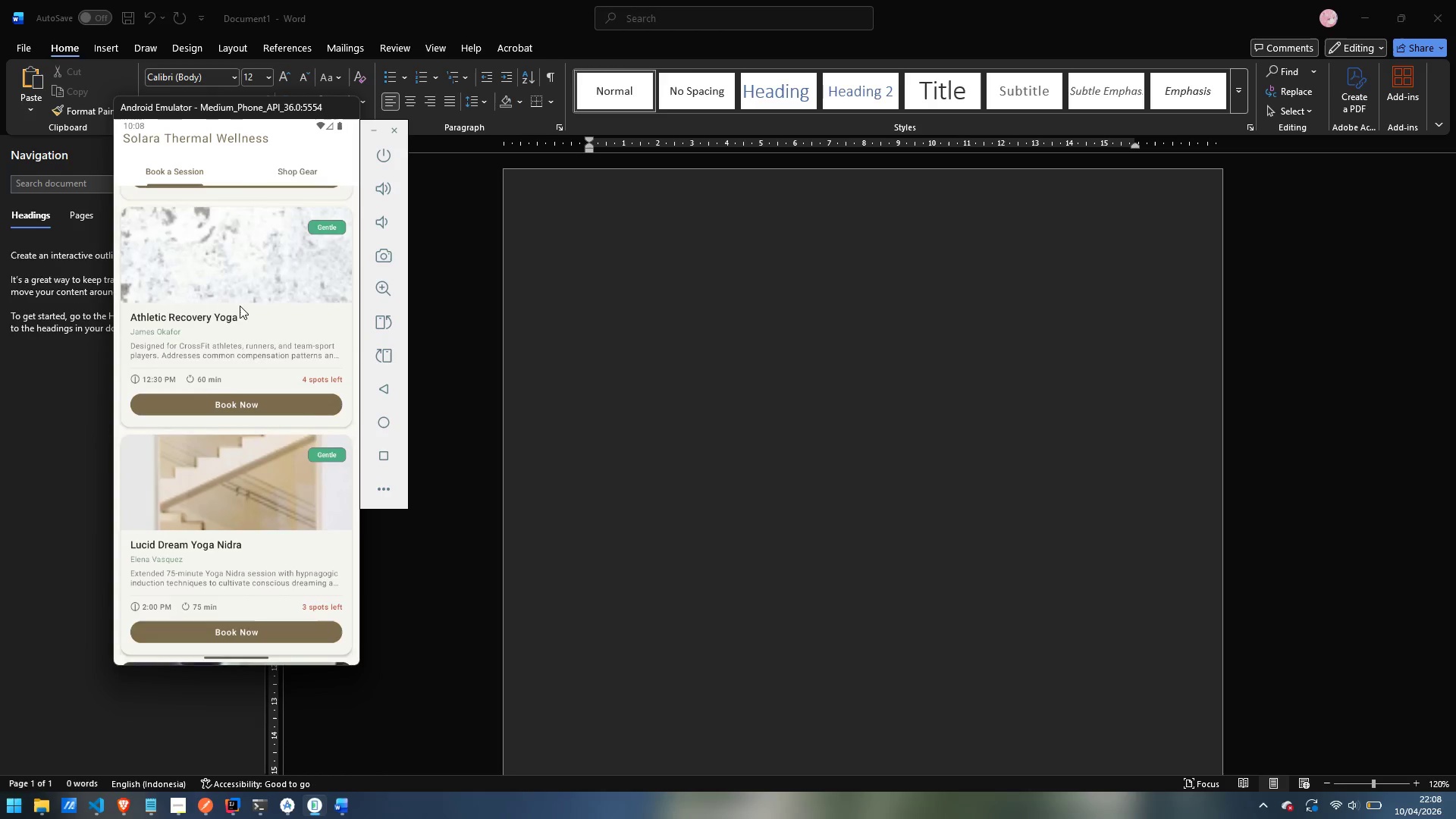 
left_click_drag(start_coordinate=[231, 273], to_coordinate=[293, 468])
 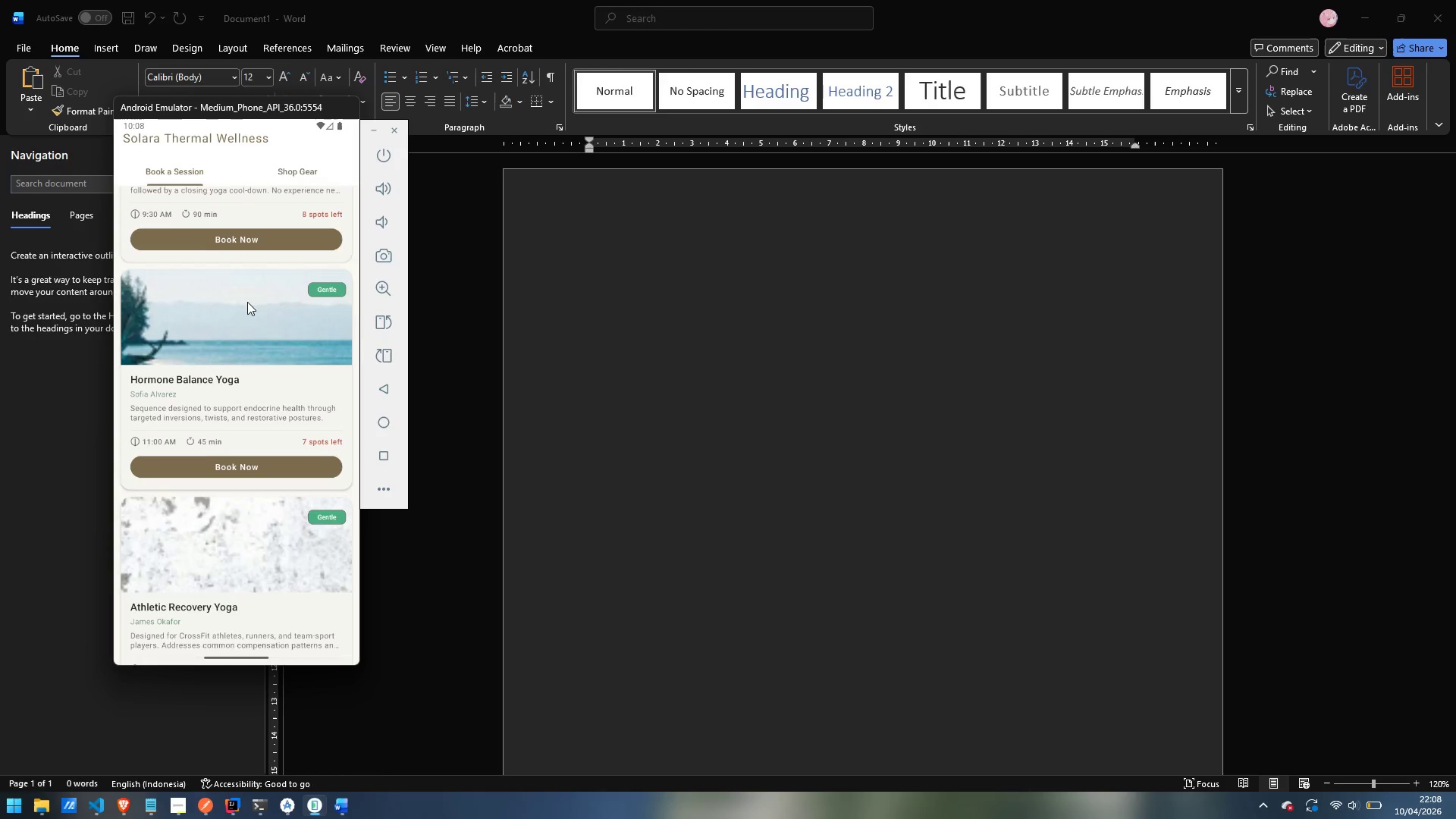 
left_click_drag(start_coordinate=[235, 282], to_coordinate=[294, 450])
 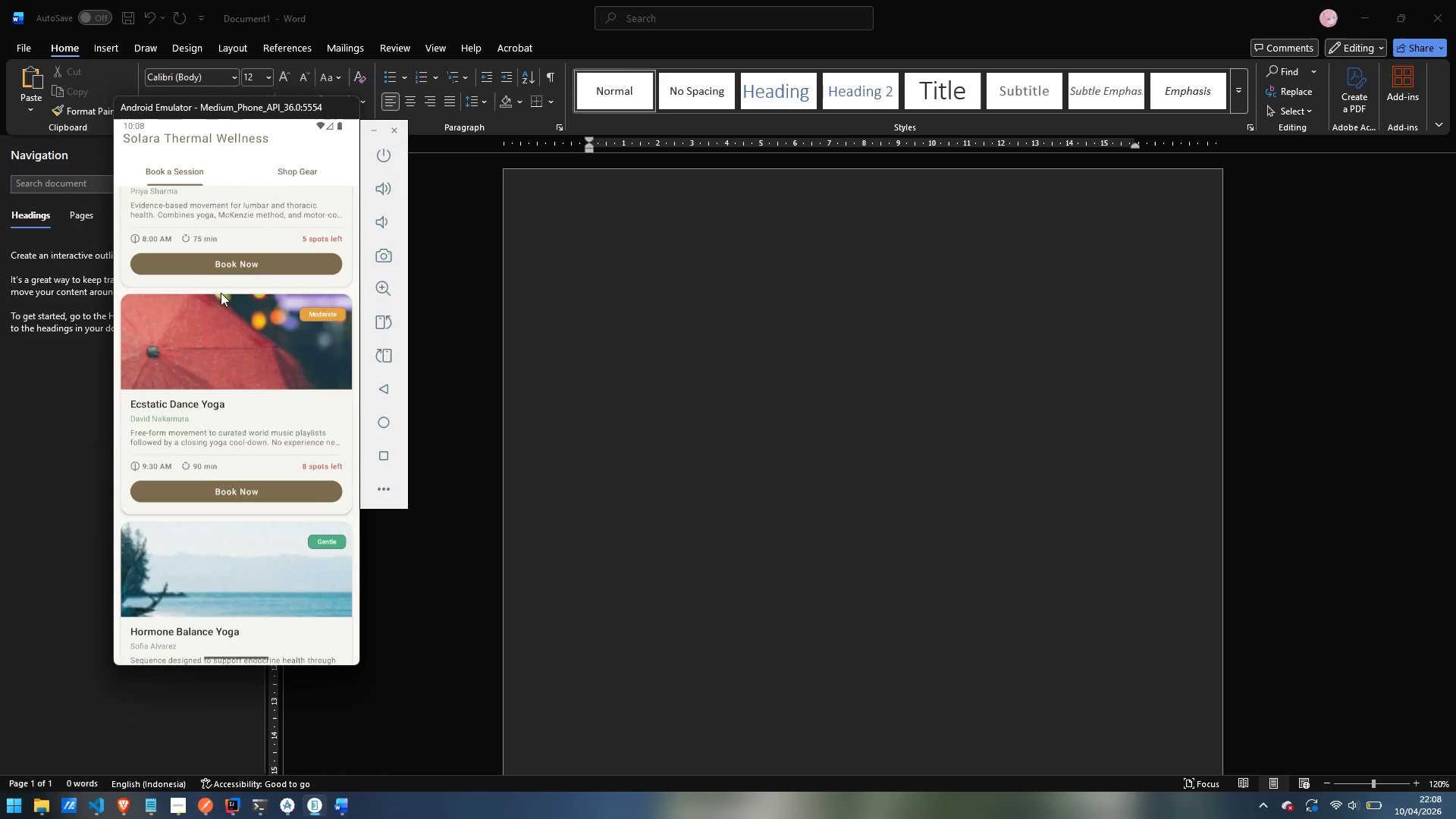 
left_click_drag(start_coordinate=[221, 287], to_coordinate=[270, 438])
 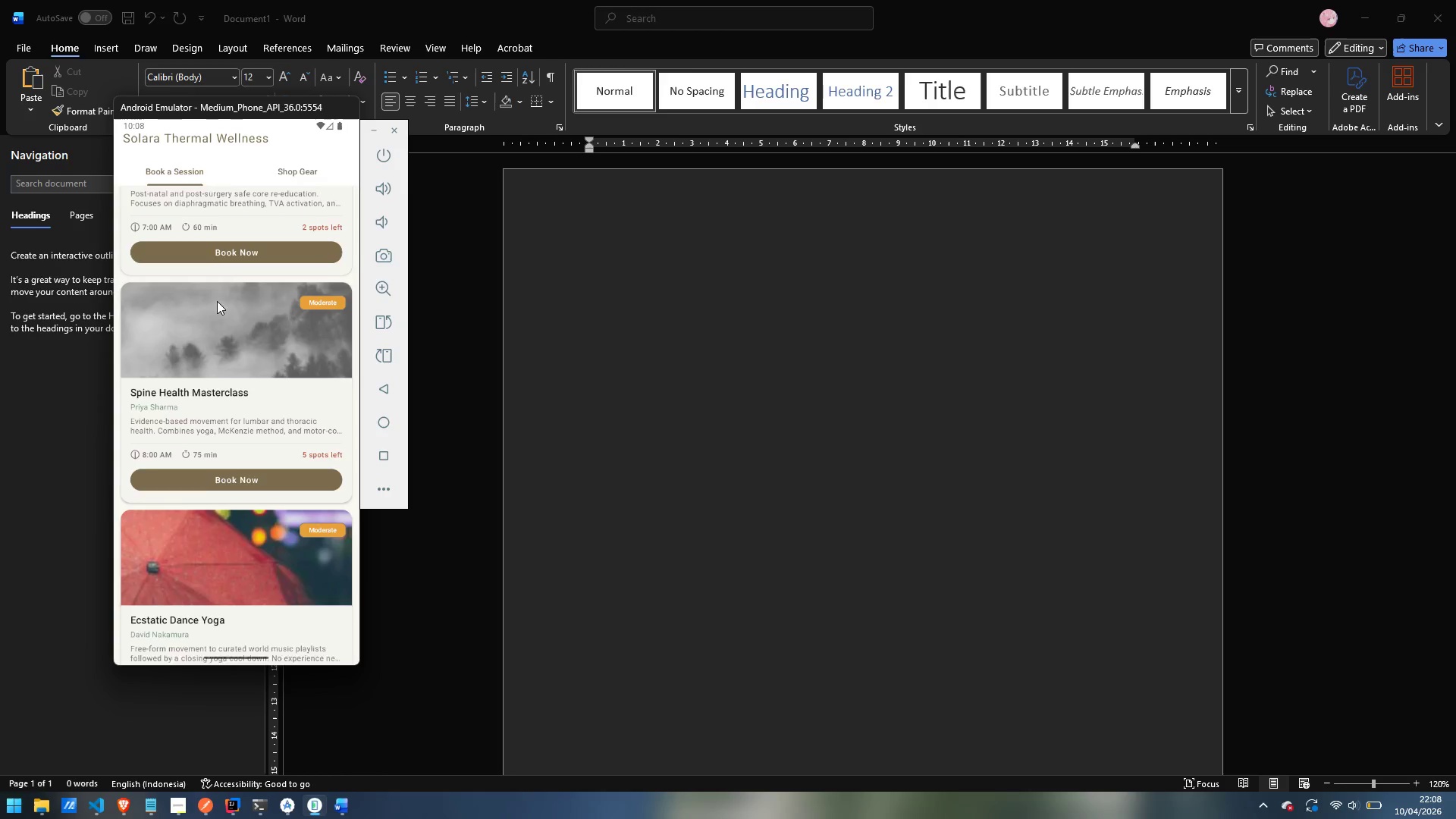 
left_click_drag(start_coordinate=[215, 299], to_coordinate=[300, 483])
 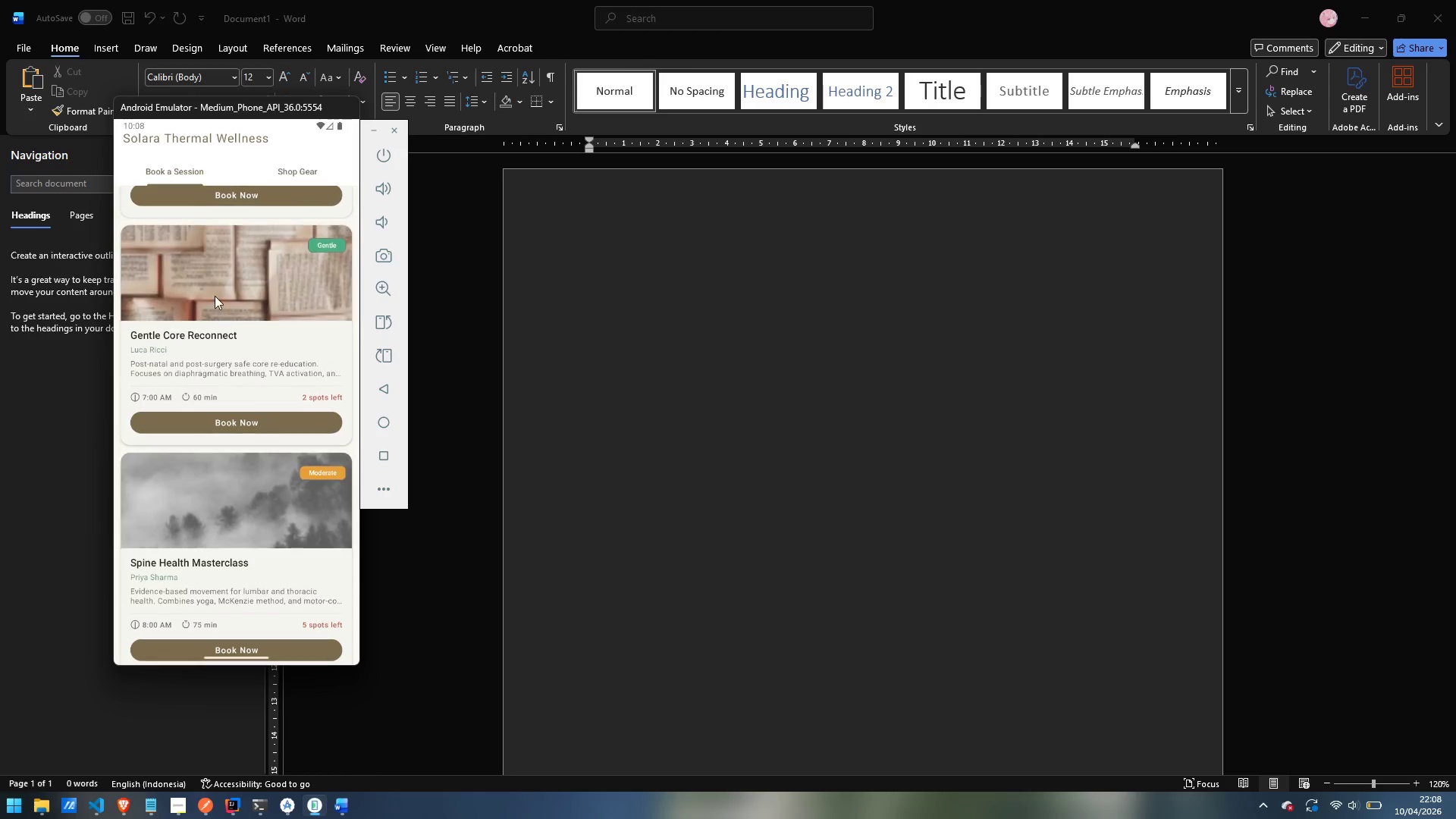 
left_click_drag(start_coordinate=[214, 295], to_coordinate=[294, 477])
 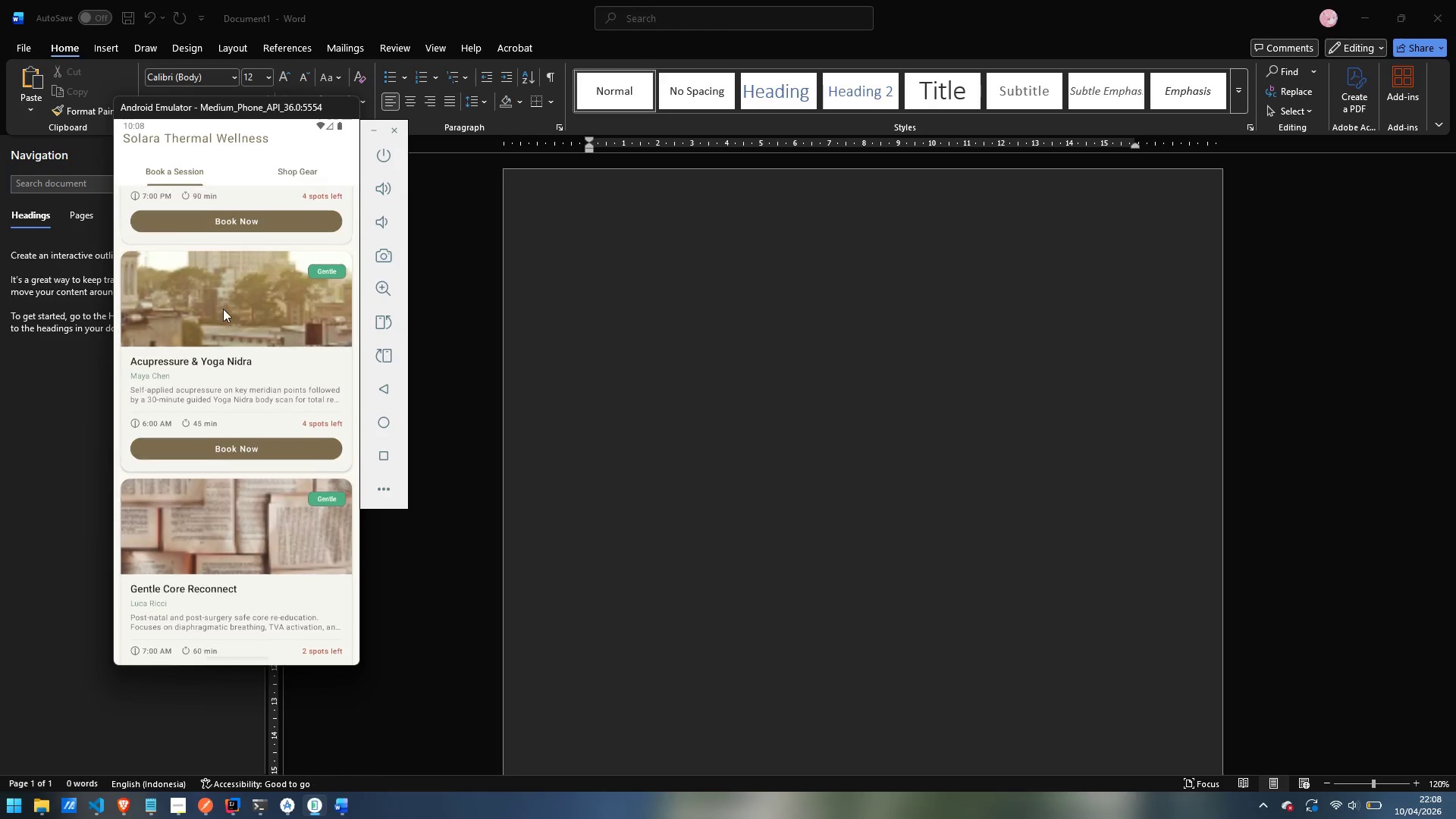 
left_click_drag(start_coordinate=[222, 309], to_coordinate=[260, 502])
 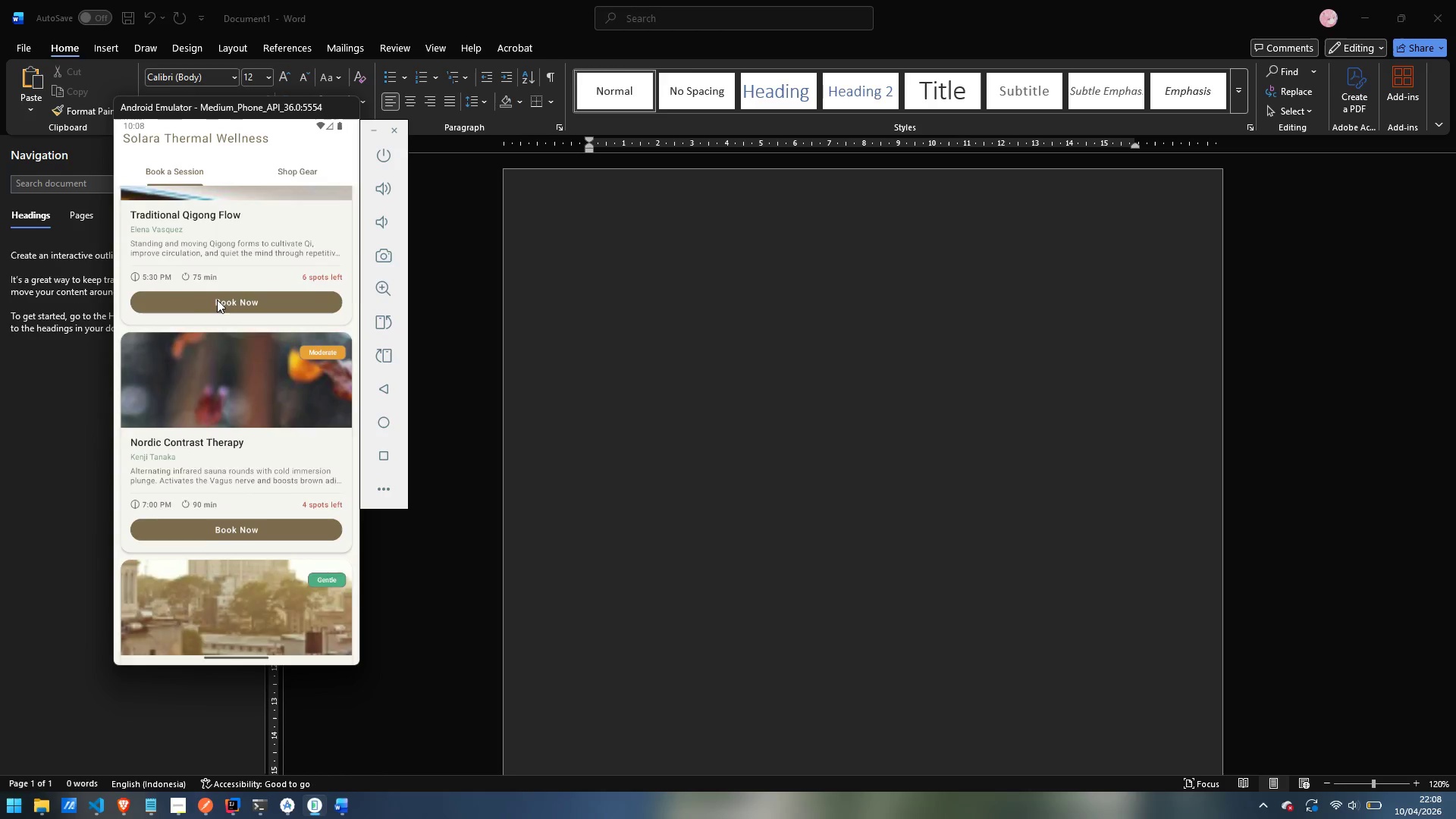 
left_click_drag(start_coordinate=[215, 297], to_coordinate=[288, 487])
 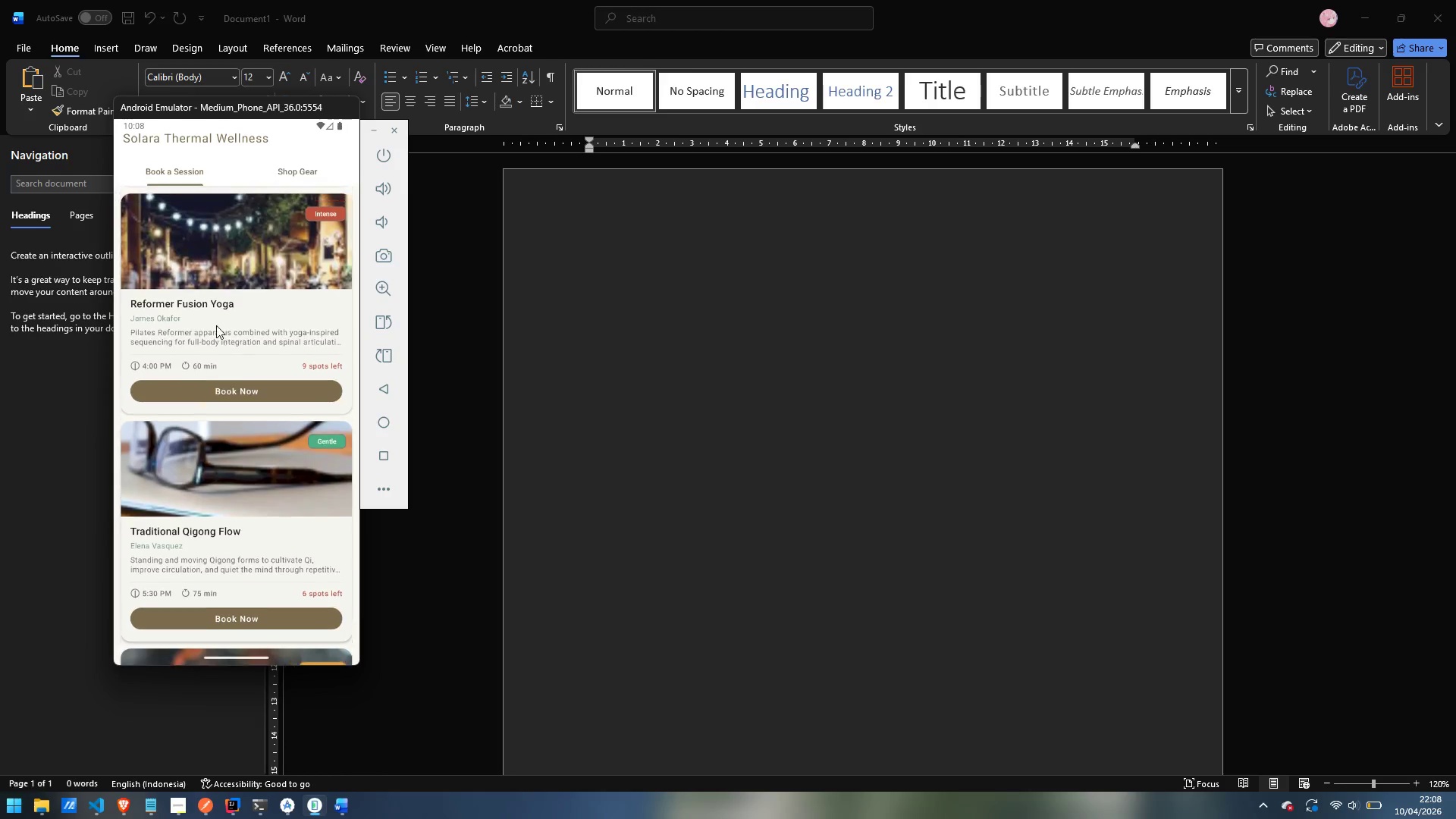 
left_click_drag(start_coordinate=[216, 325], to_coordinate=[288, 535])
 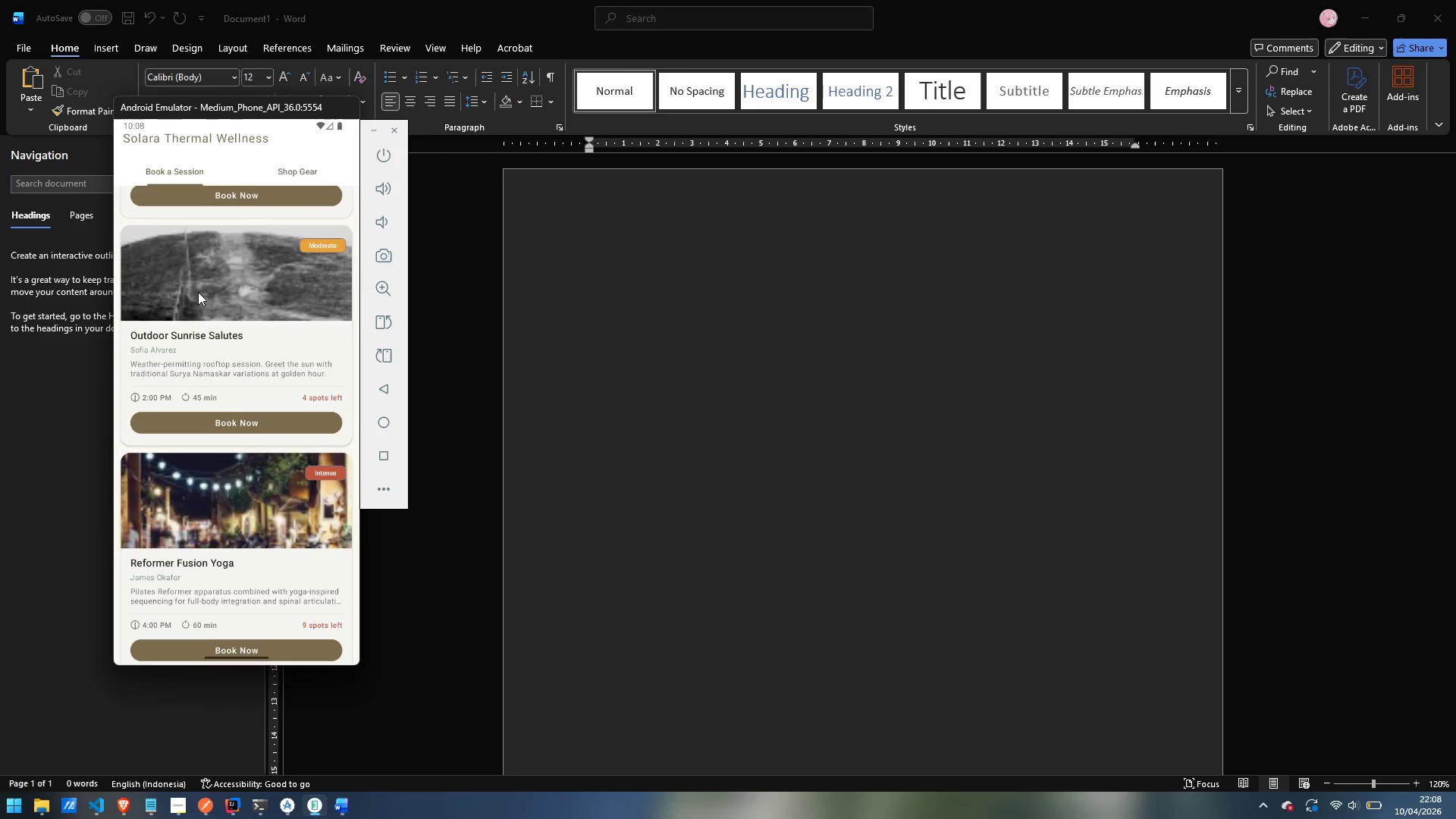 
left_click_drag(start_coordinate=[189, 274], to_coordinate=[280, 511])
 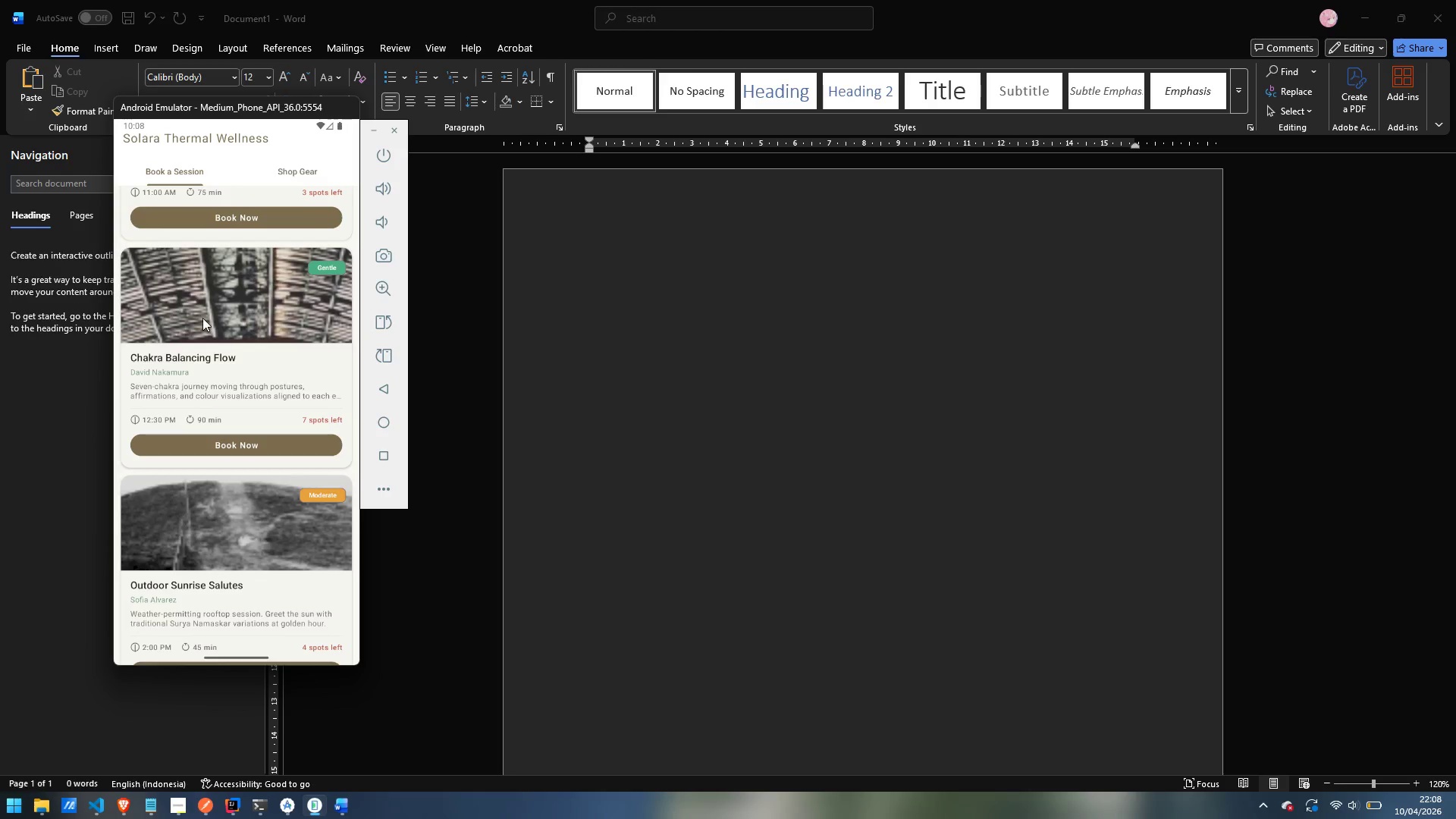 
left_click_drag(start_coordinate=[195, 284], to_coordinate=[275, 491])
 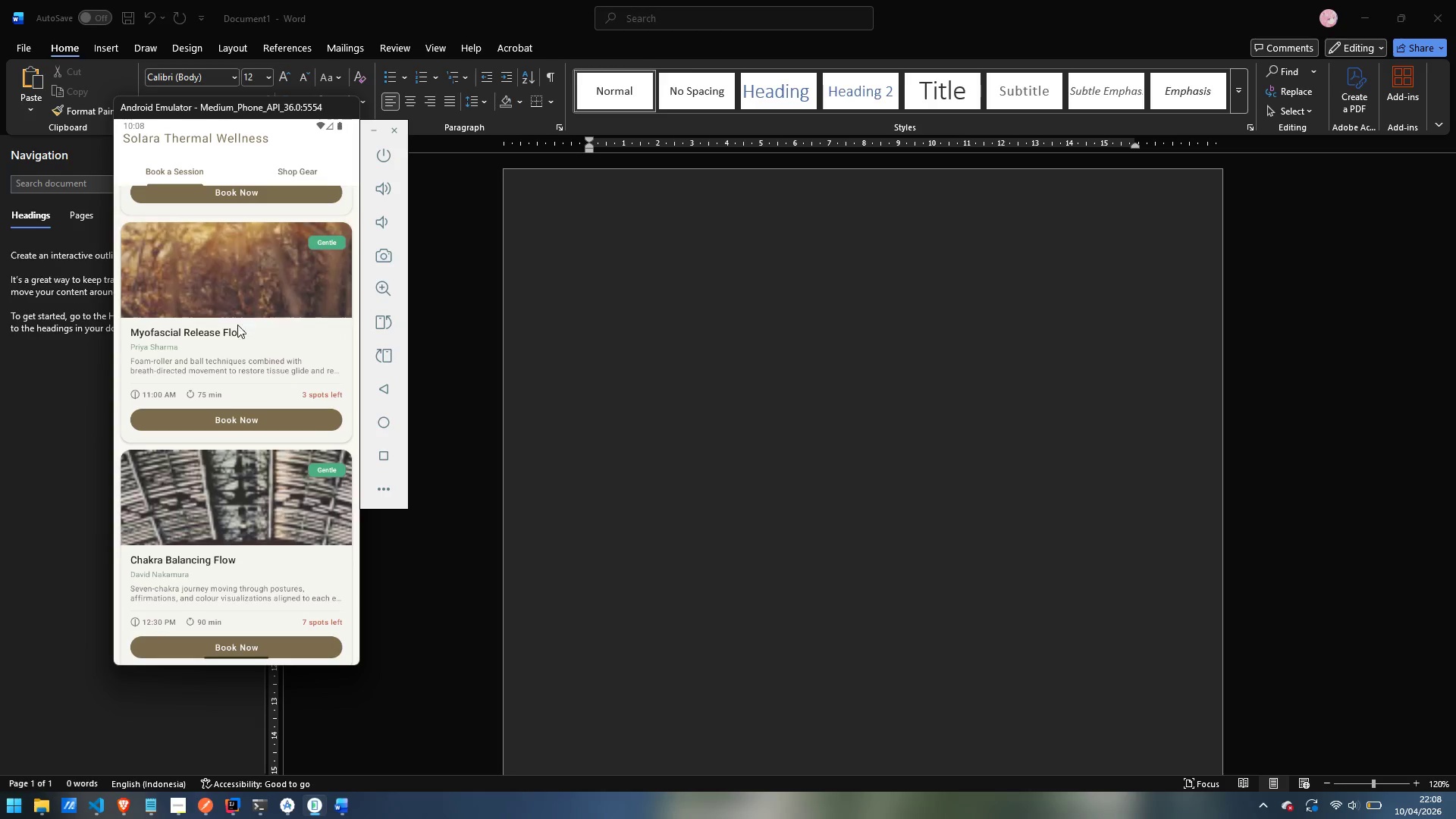 
left_click_drag(start_coordinate=[235, 314], to_coordinate=[284, 506])
 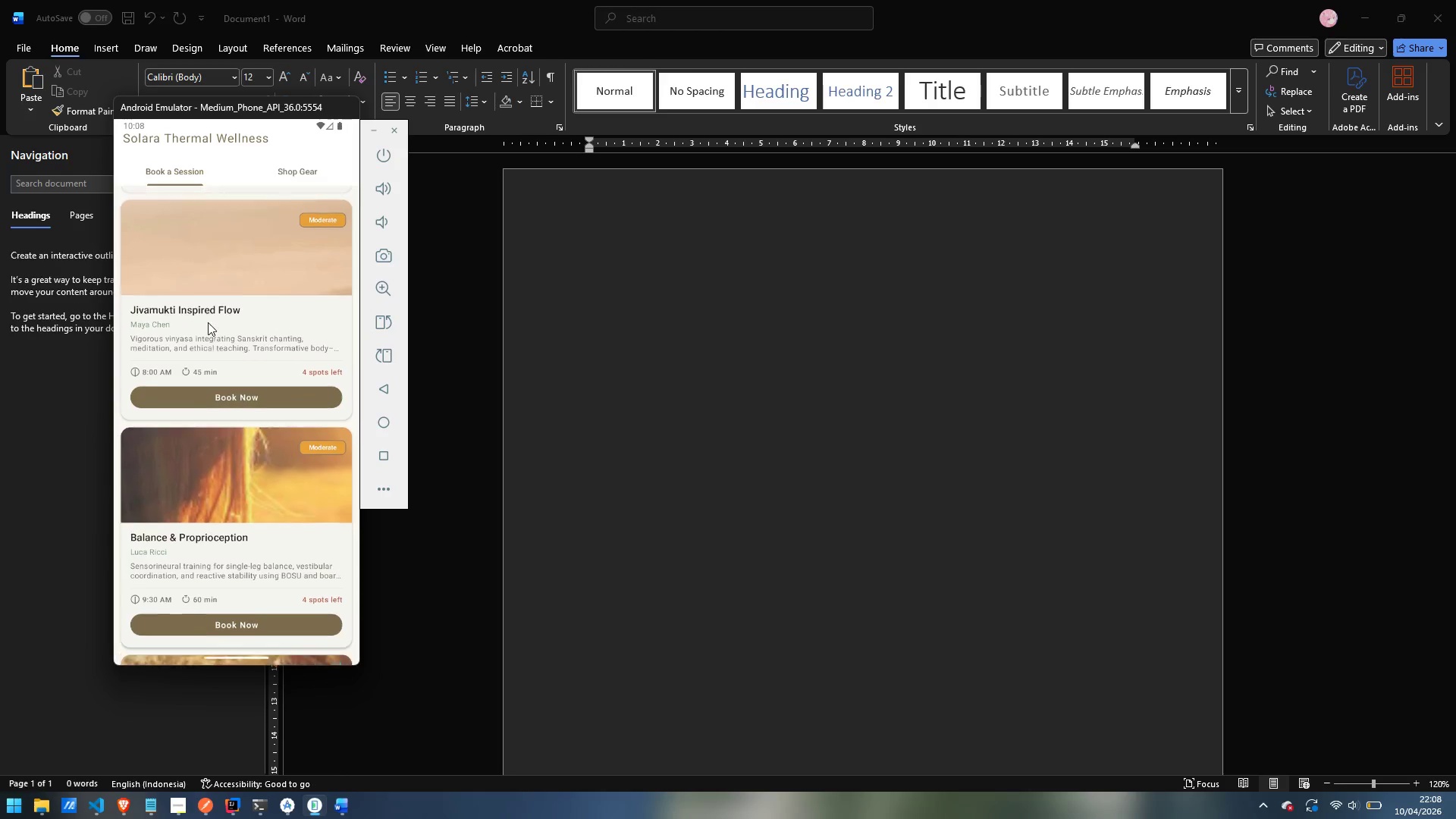 
left_click_drag(start_coordinate=[208, 323], to_coordinate=[278, 547])
 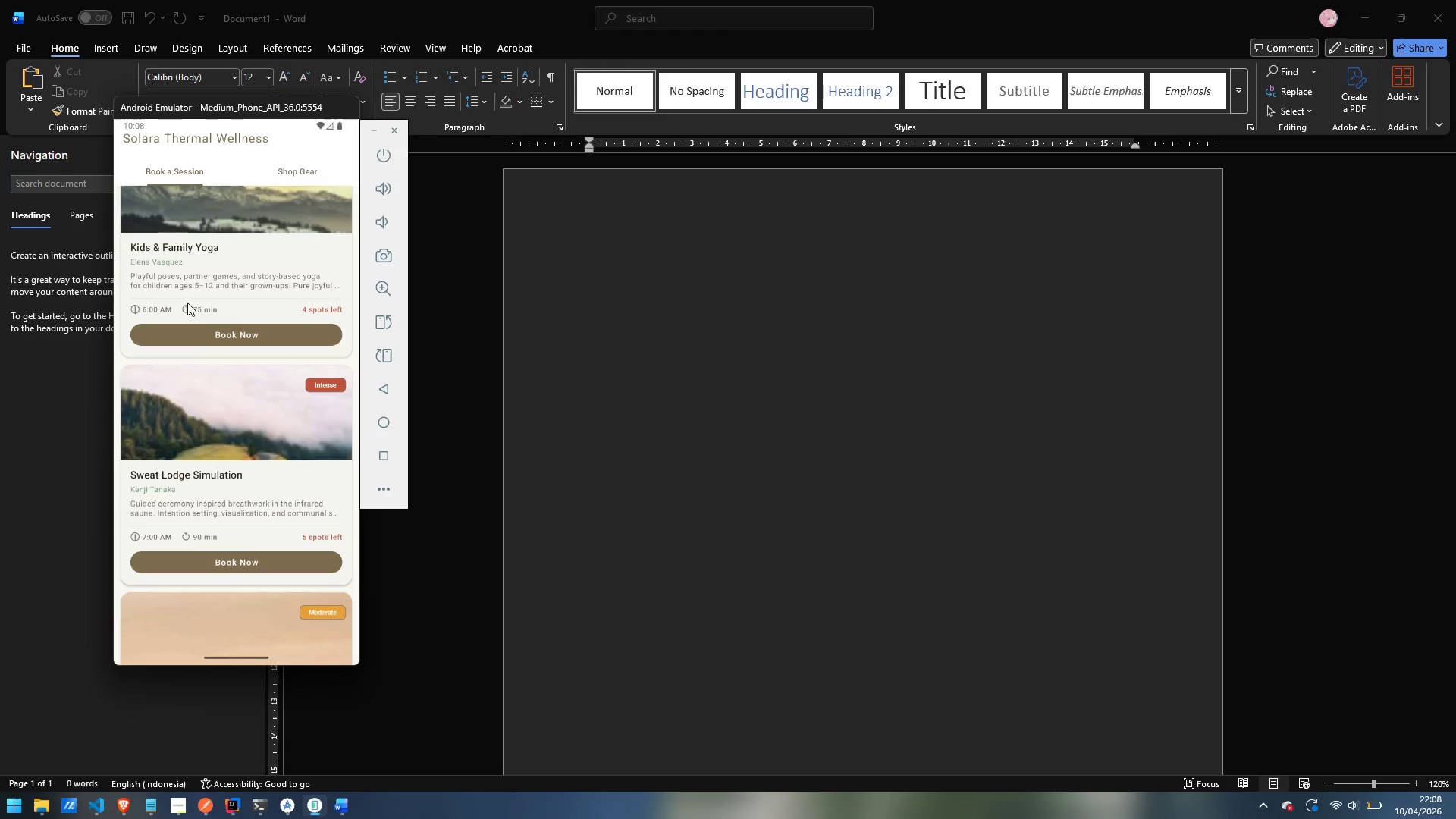 
left_click_drag(start_coordinate=[194, 269], to_coordinate=[284, 504])
 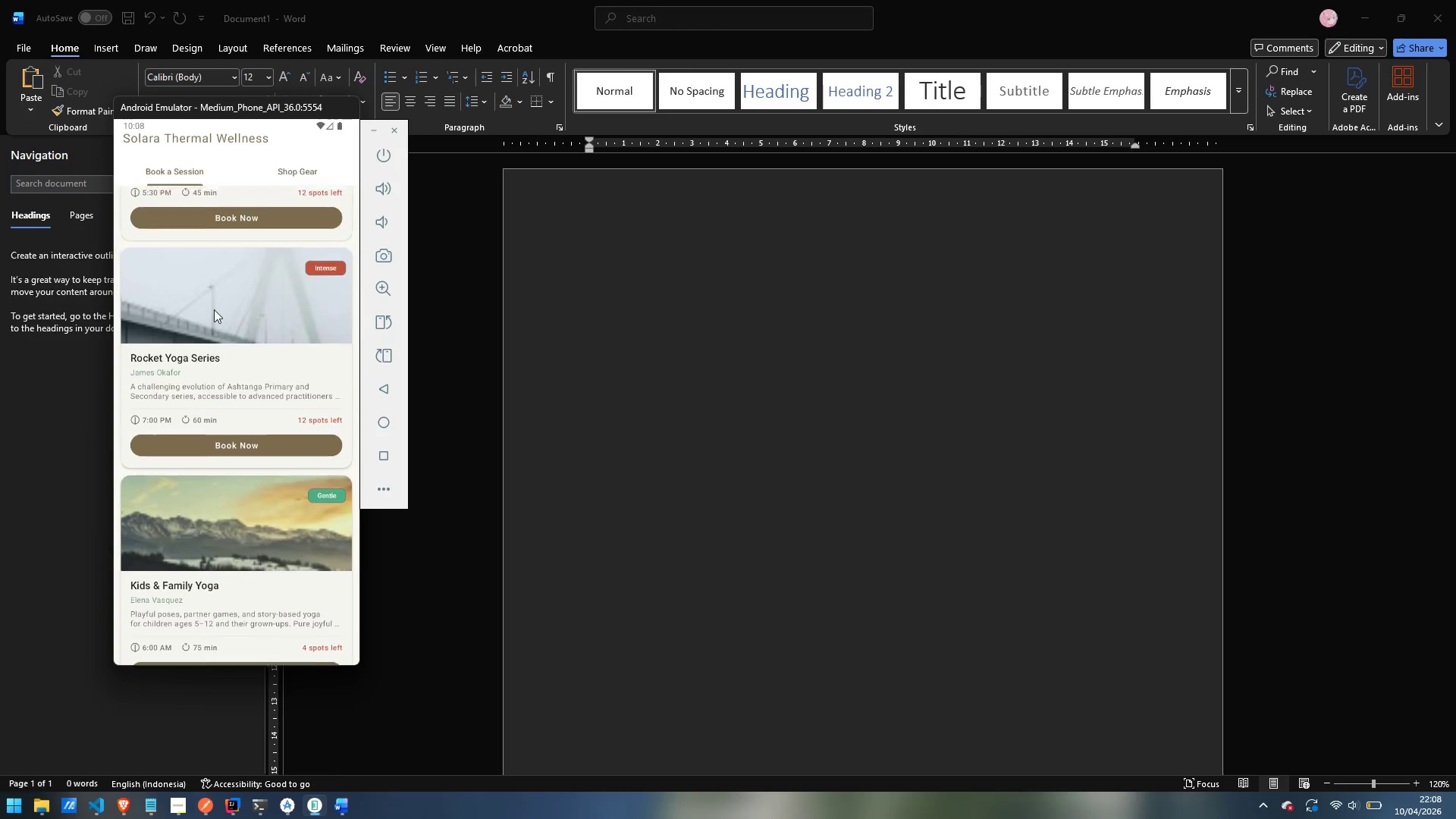 
left_click_drag(start_coordinate=[209, 282], to_coordinate=[302, 572])
 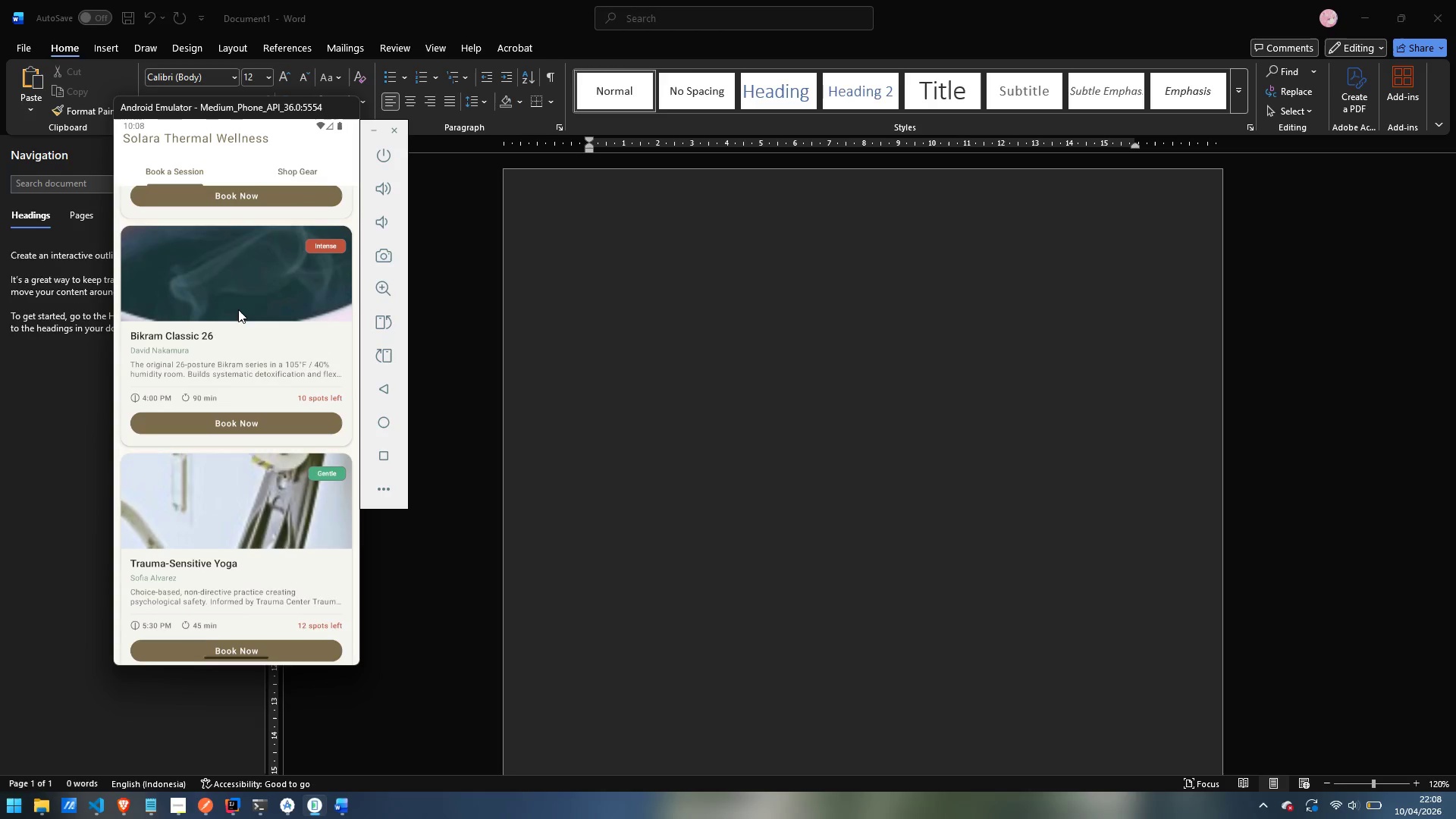 
left_click_drag(start_coordinate=[234, 305], to_coordinate=[341, 519])
 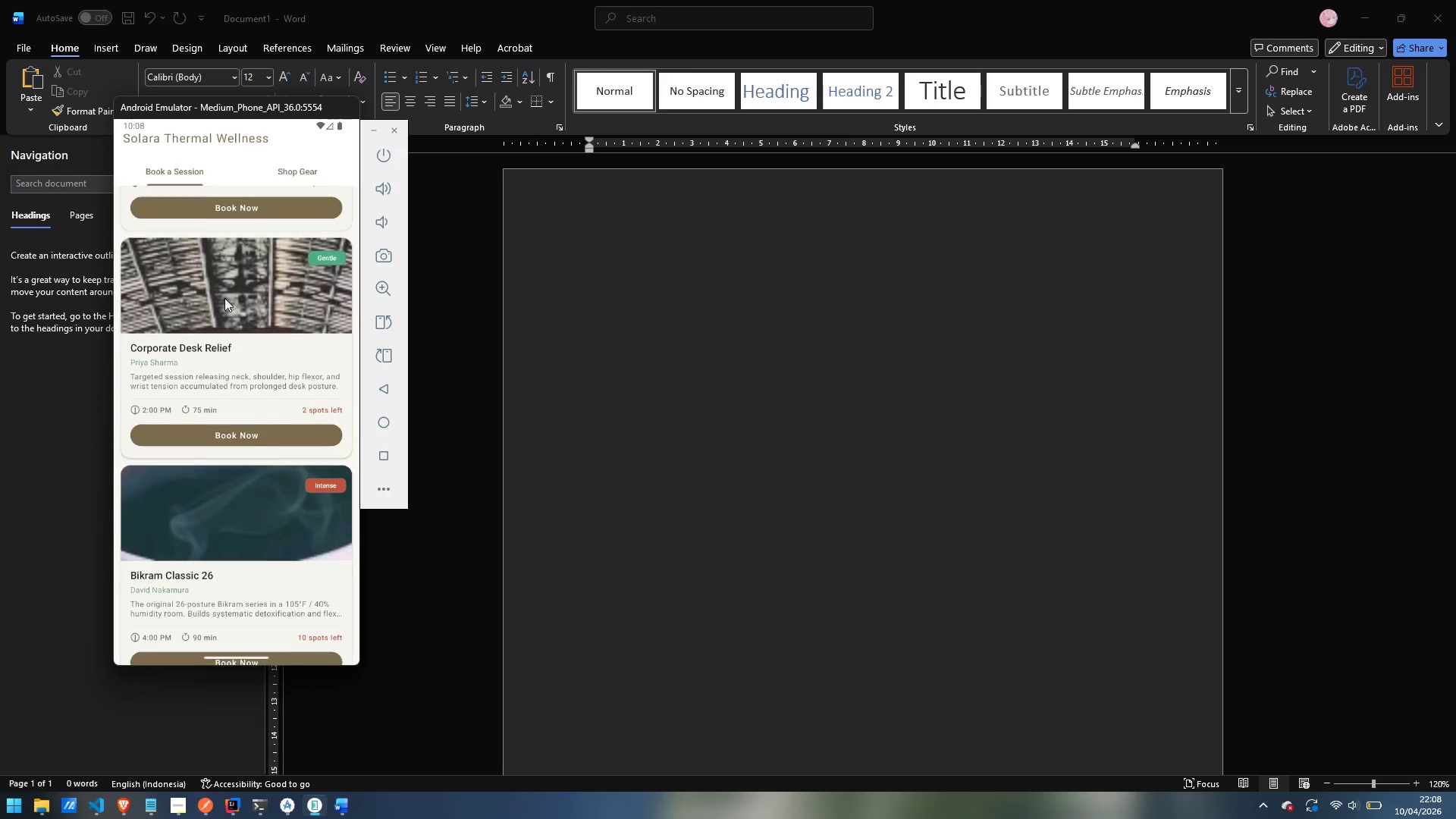 
left_click_drag(start_coordinate=[222, 296], to_coordinate=[348, 565])
 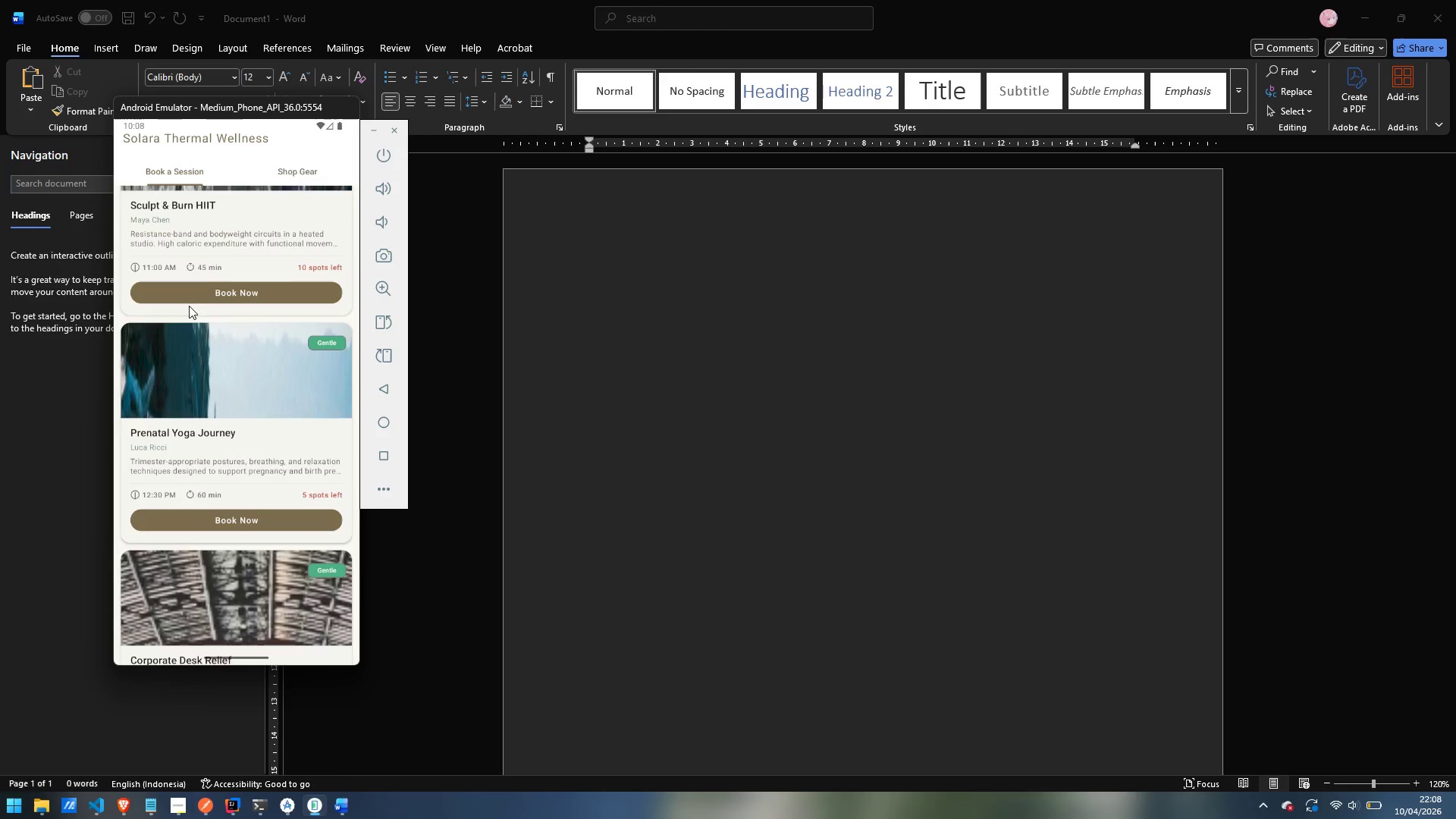 
left_click_drag(start_coordinate=[180, 302], to_coordinate=[288, 555])
 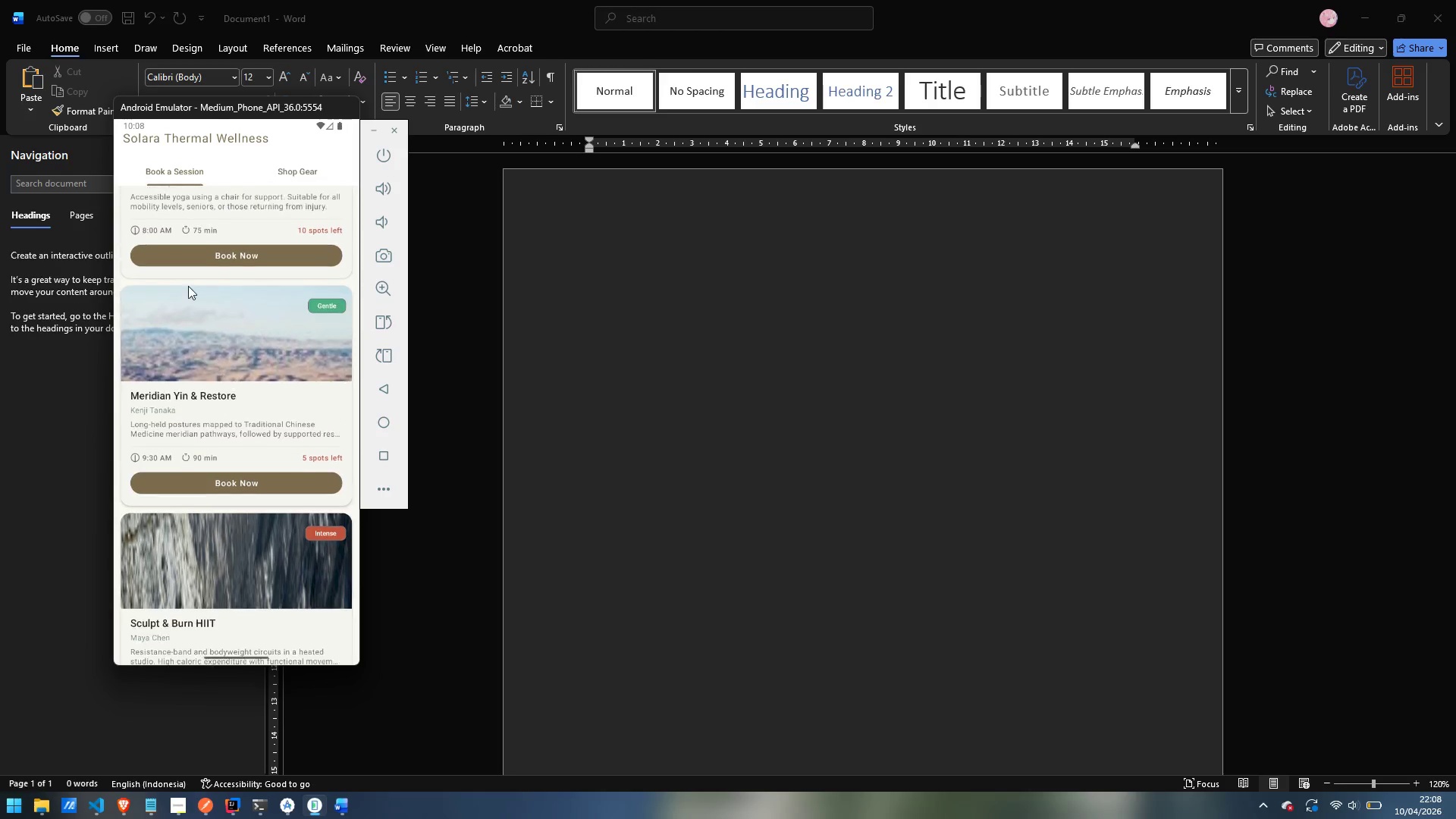 
left_click_drag(start_coordinate=[189, 292], to_coordinate=[333, 580])
 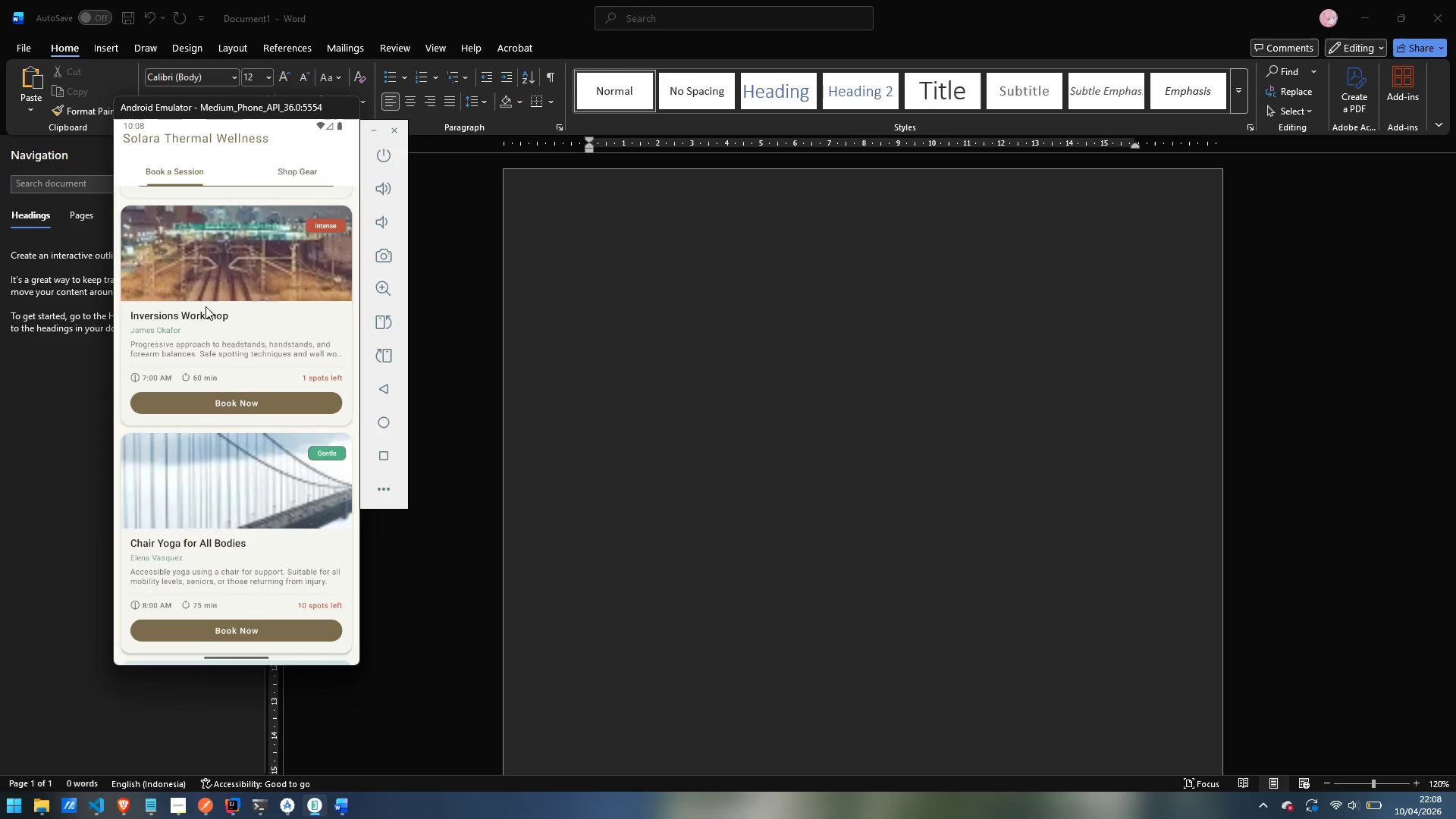 
left_click_drag(start_coordinate=[197, 295], to_coordinate=[322, 588])
 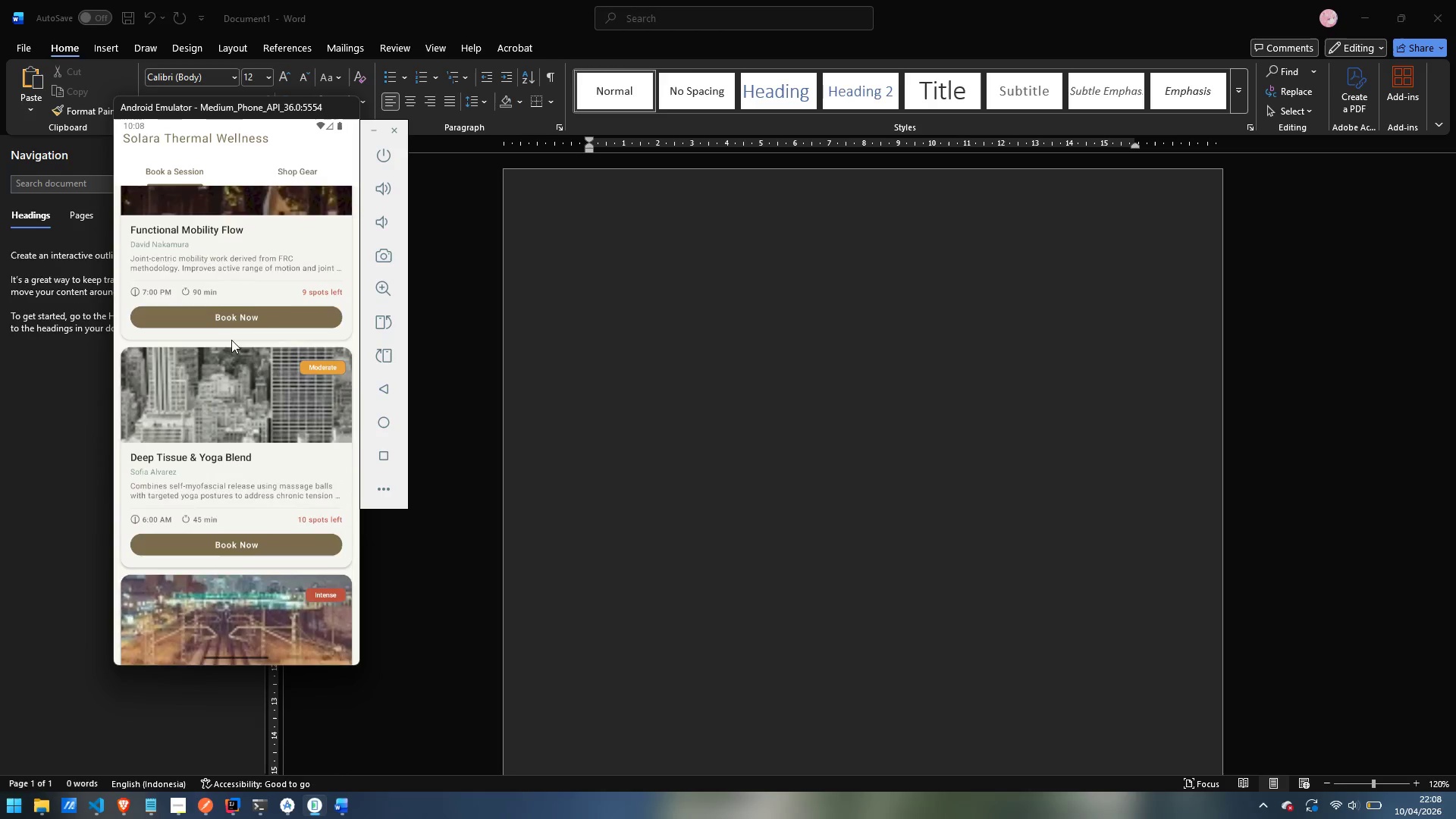 
left_click_drag(start_coordinate=[222, 328], to_coordinate=[349, 575])
 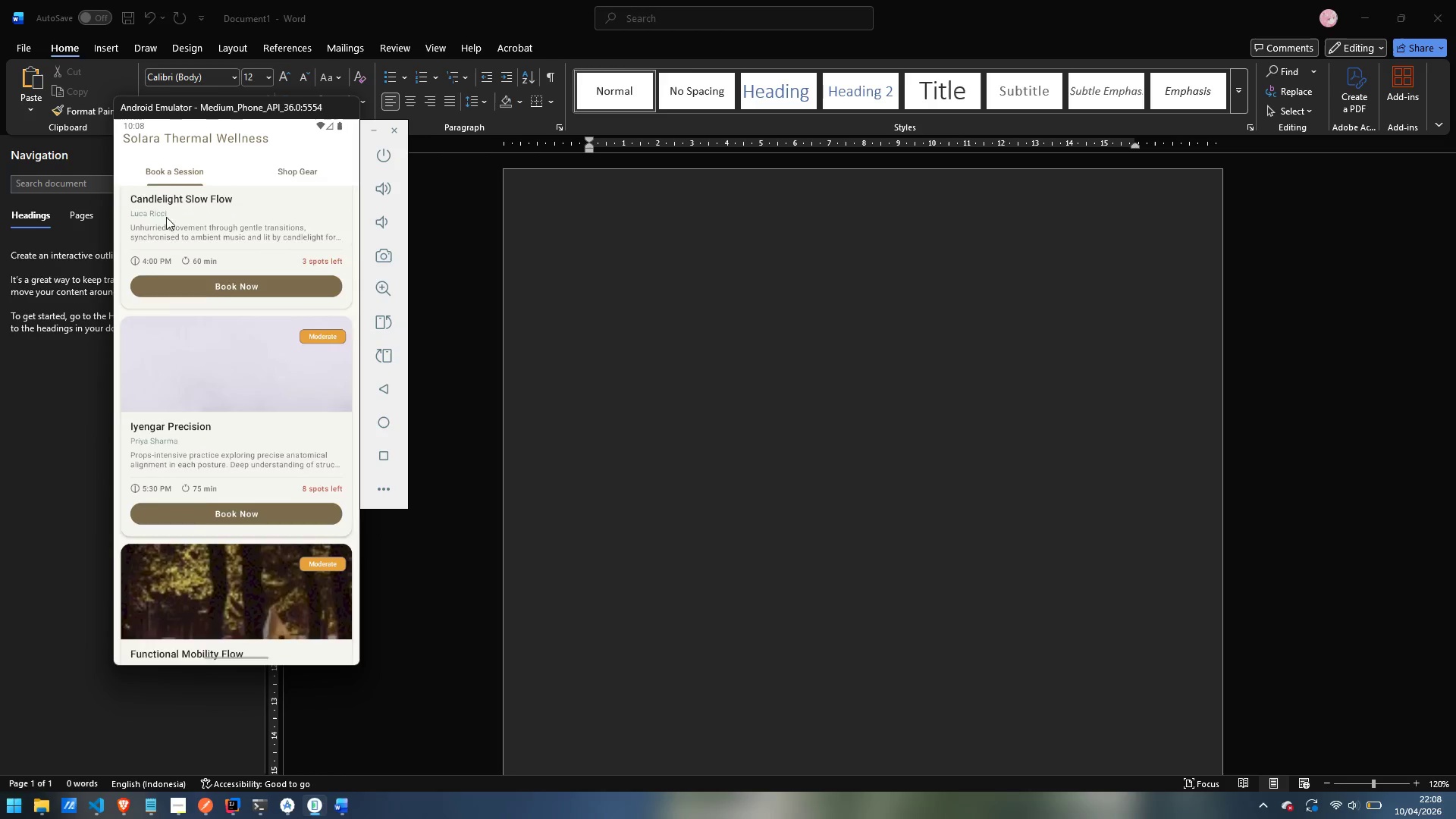 
left_click_drag(start_coordinate=[153, 197], to_coordinate=[306, 548])
 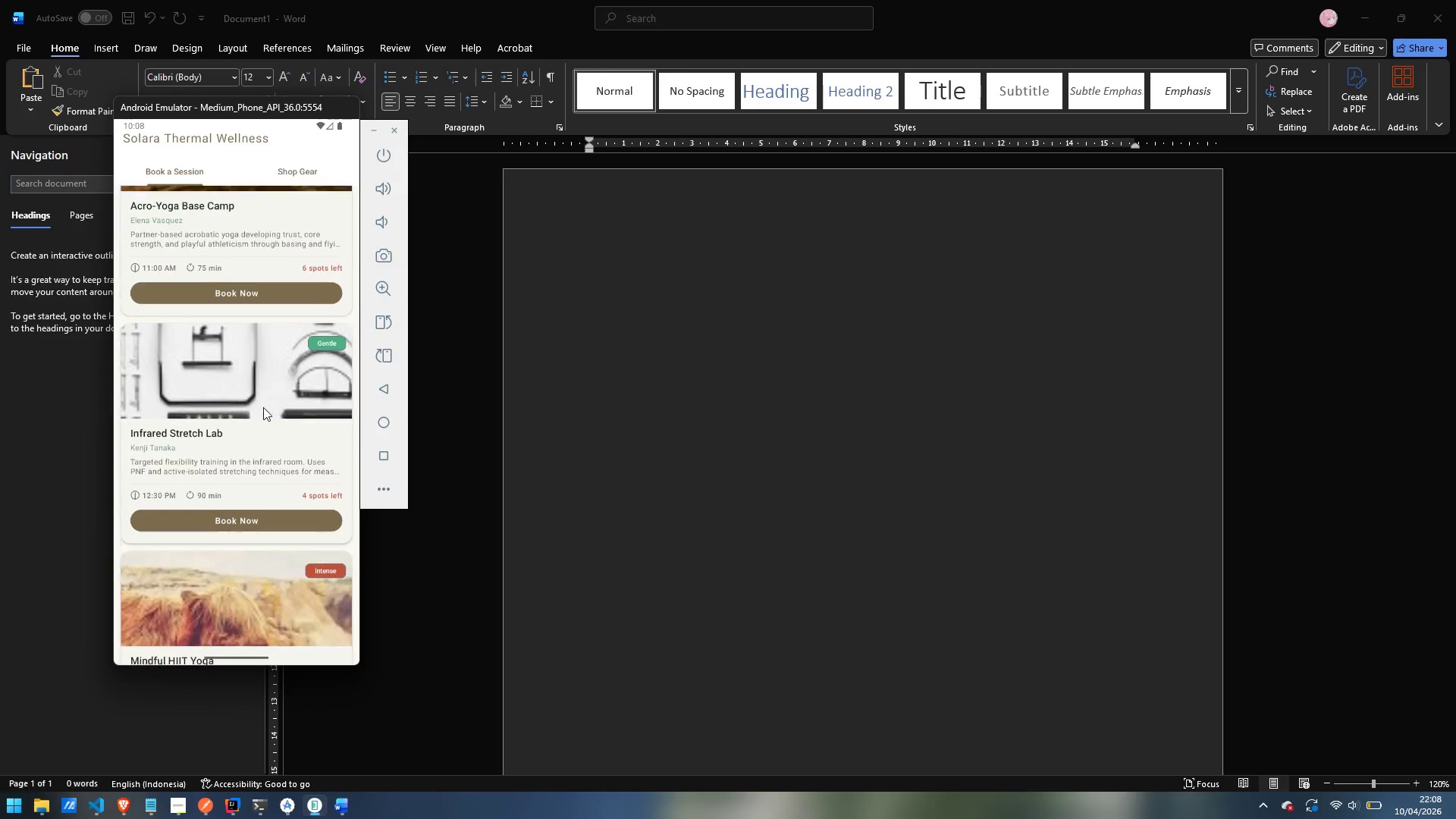 
left_click_drag(start_coordinate=[264, 410], to_coordinate=[420, 726])
 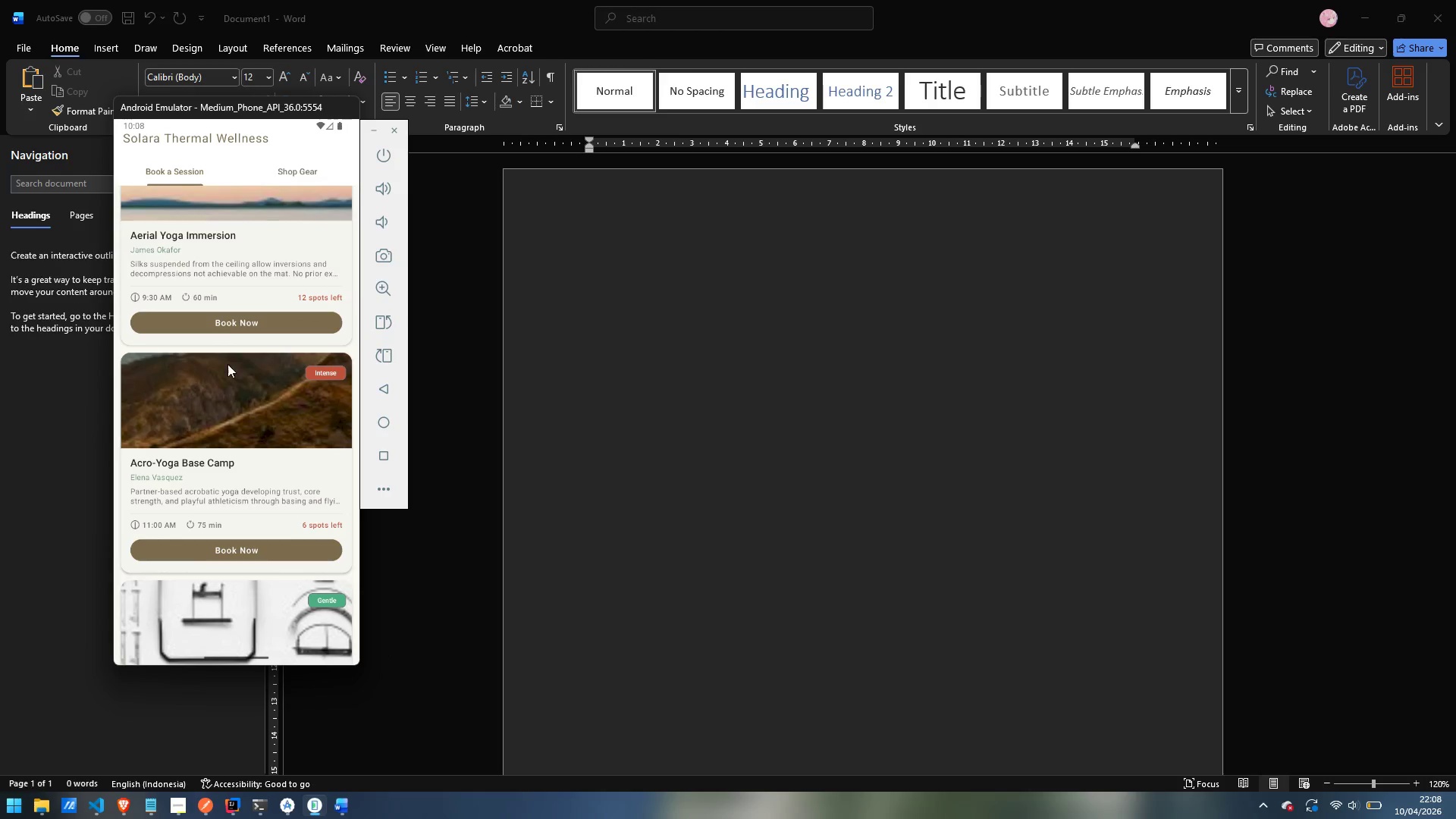 
left_click_drag(start_coordinate=[224, 321], to_coordinate=[273, 510])